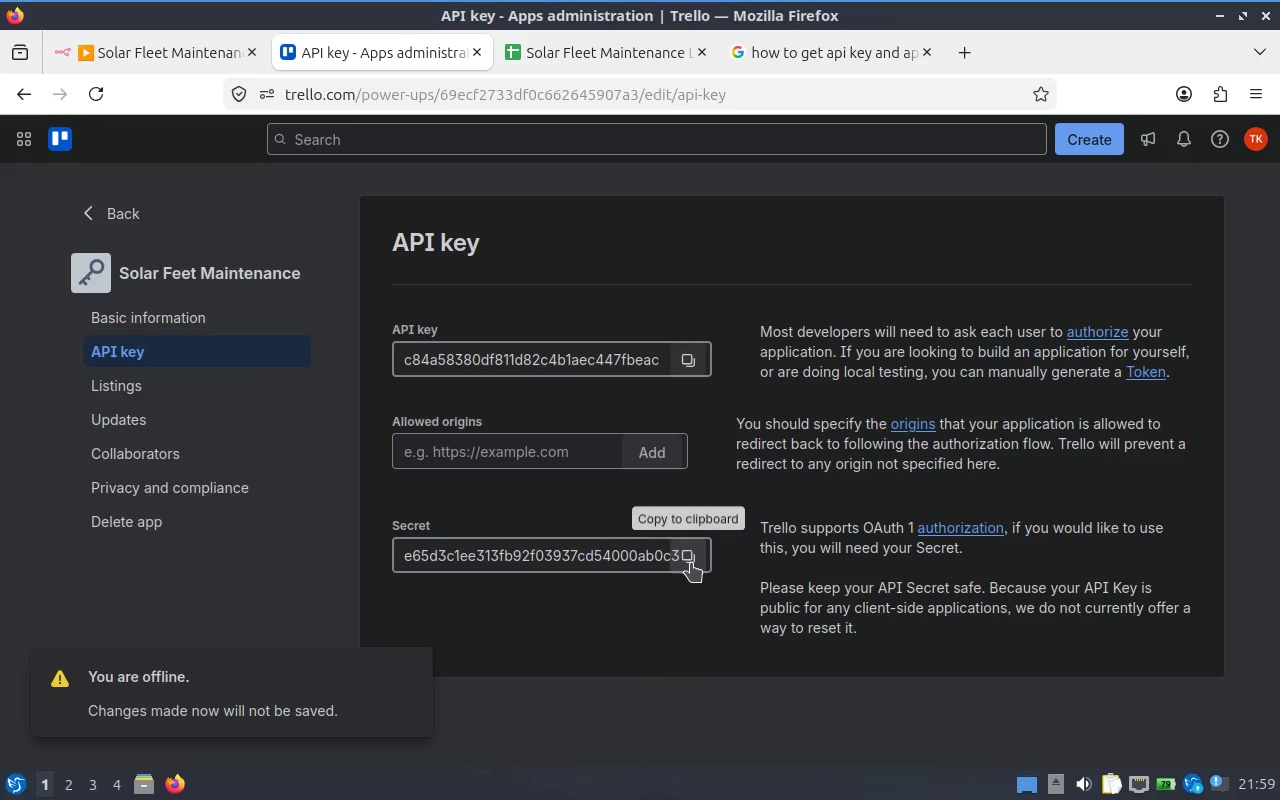 
left_click([691, 563])
 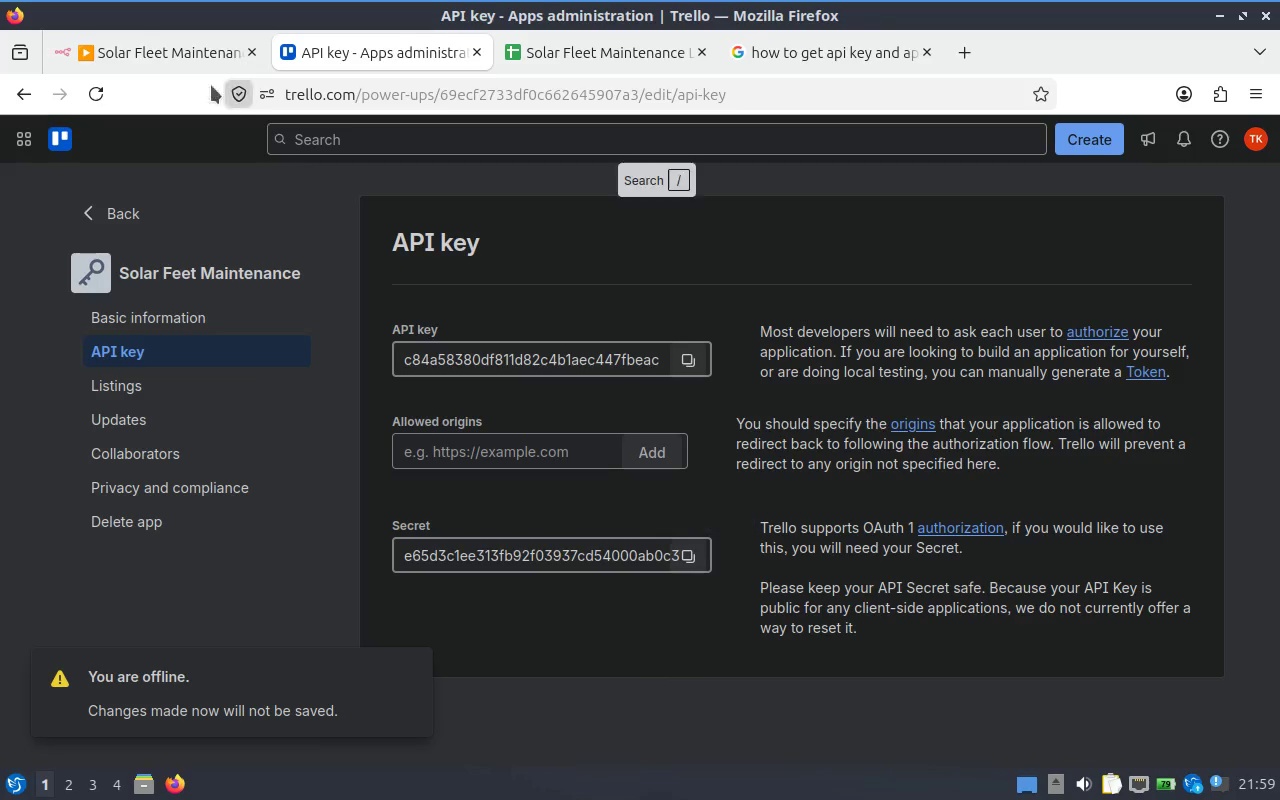 
left_click([135, 57])
 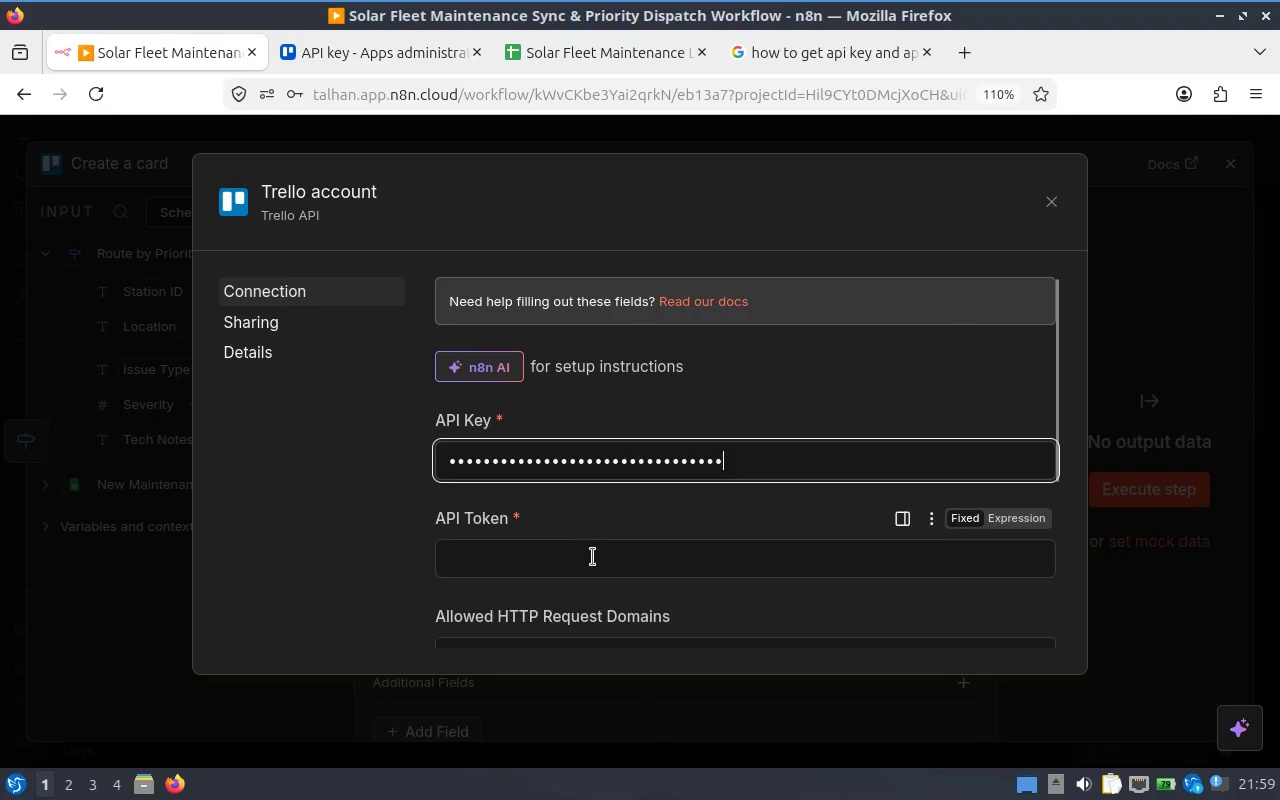 
left_click([587, 552])
 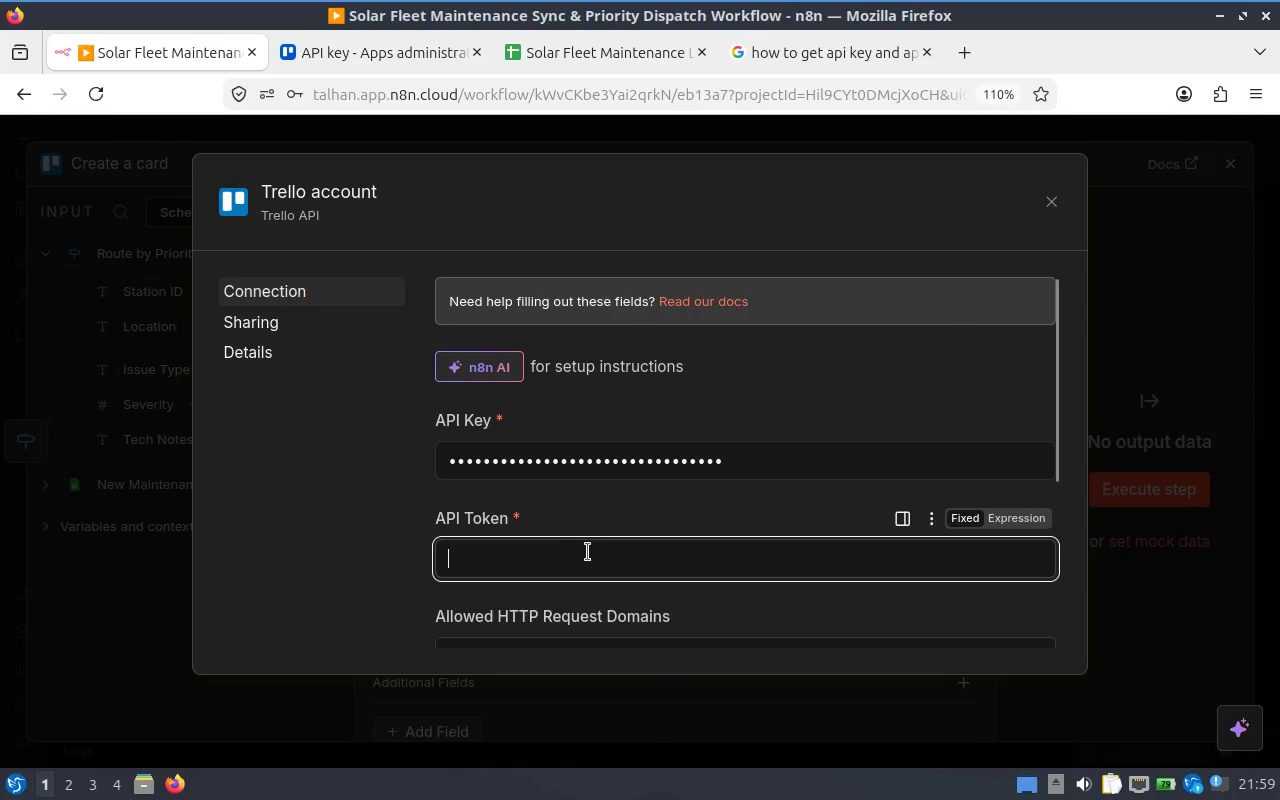 
key(Control+V)
 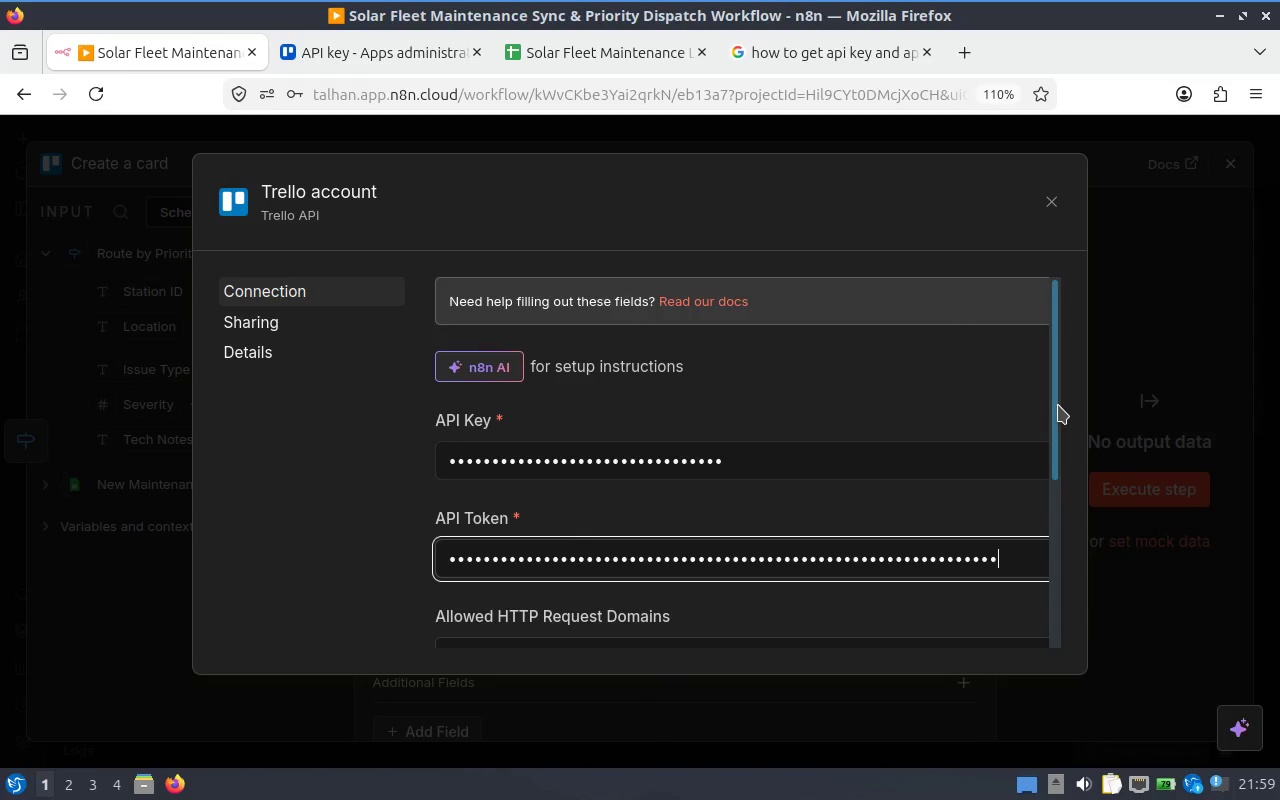 
left_click_drag(start_coordinate=[1055, 406], to_coordinate=[1057, 583])
 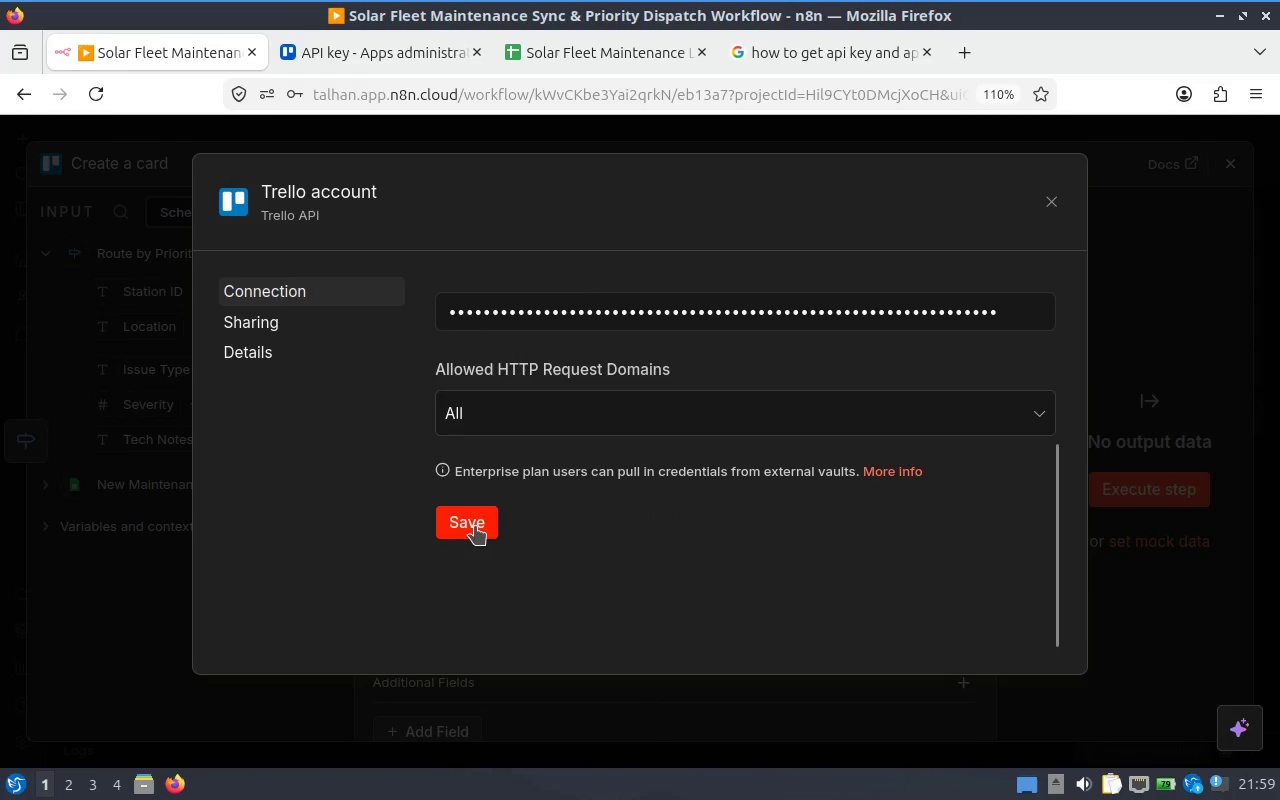 
left_click([475, 526])
 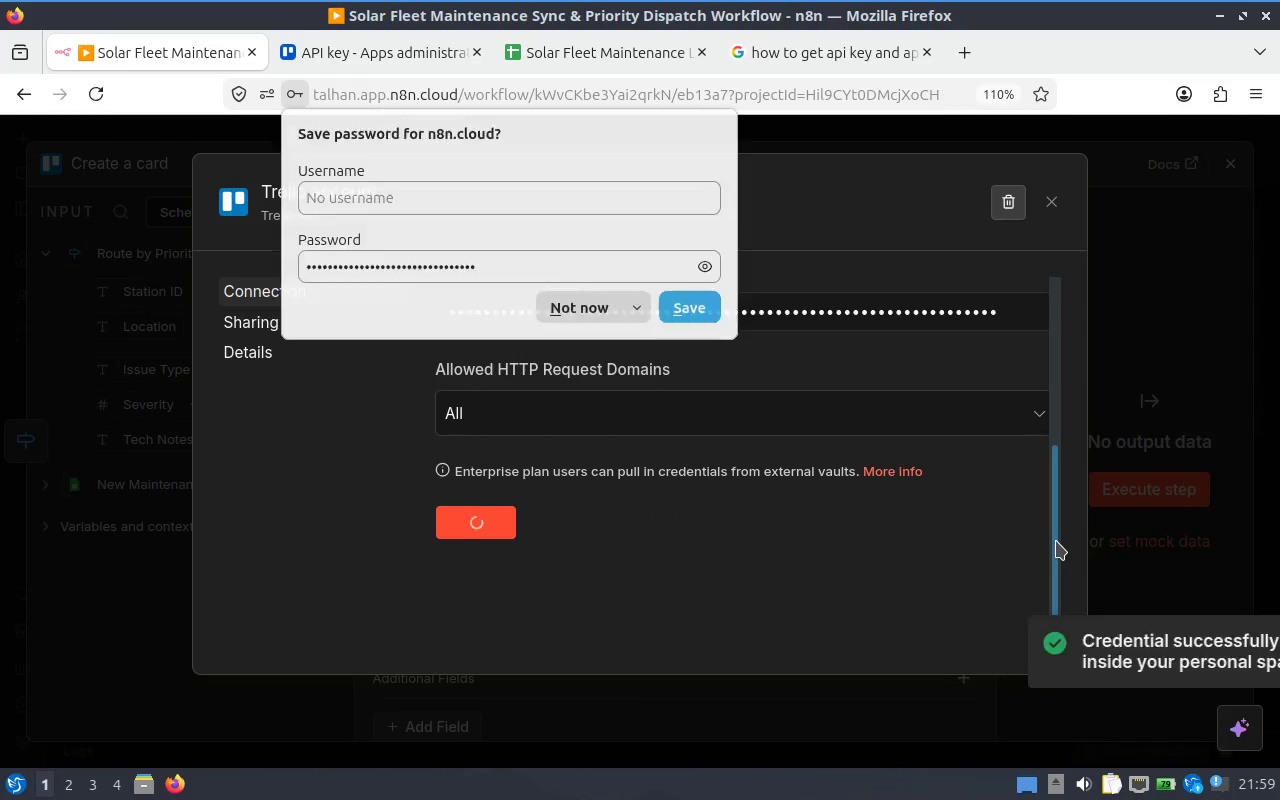 
left_click_drag(start_coordinate=[1056, 541], to_coordinate=[1061, 327])
 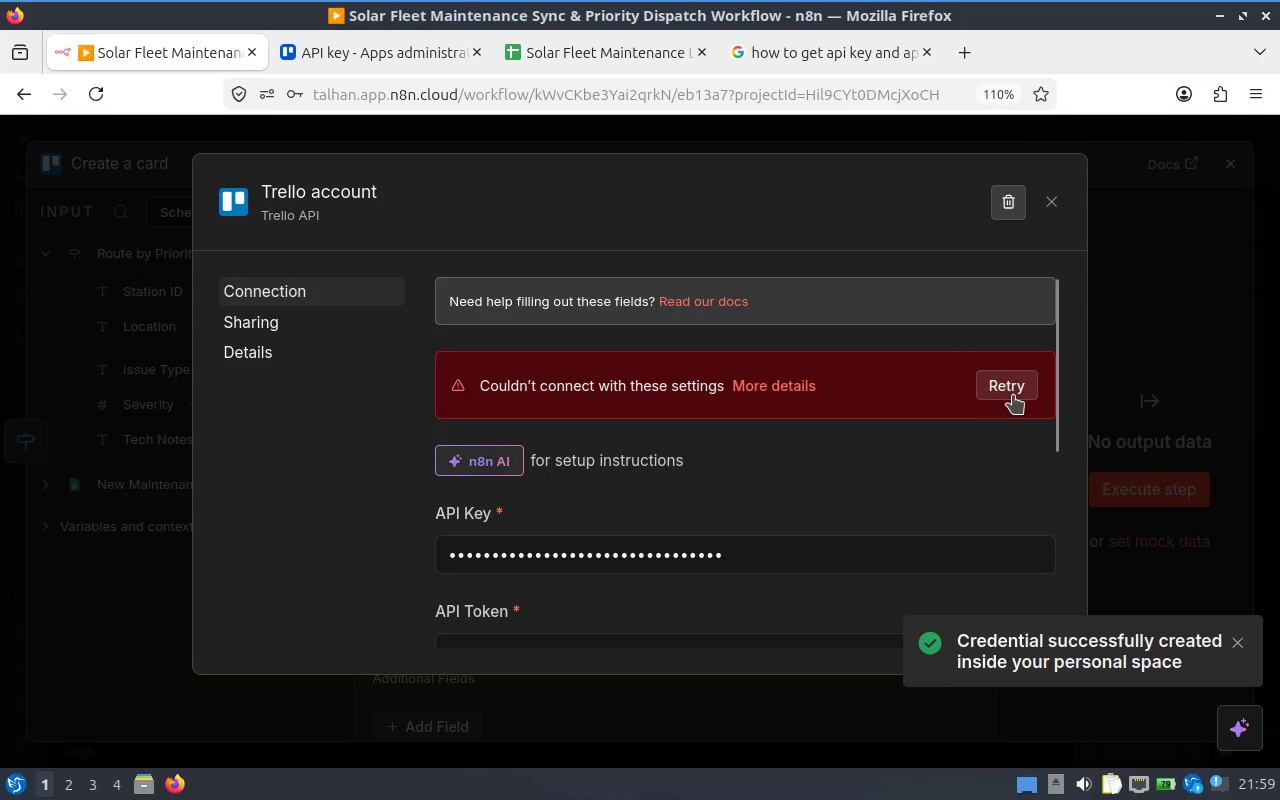 
left_click([1017, 393])
 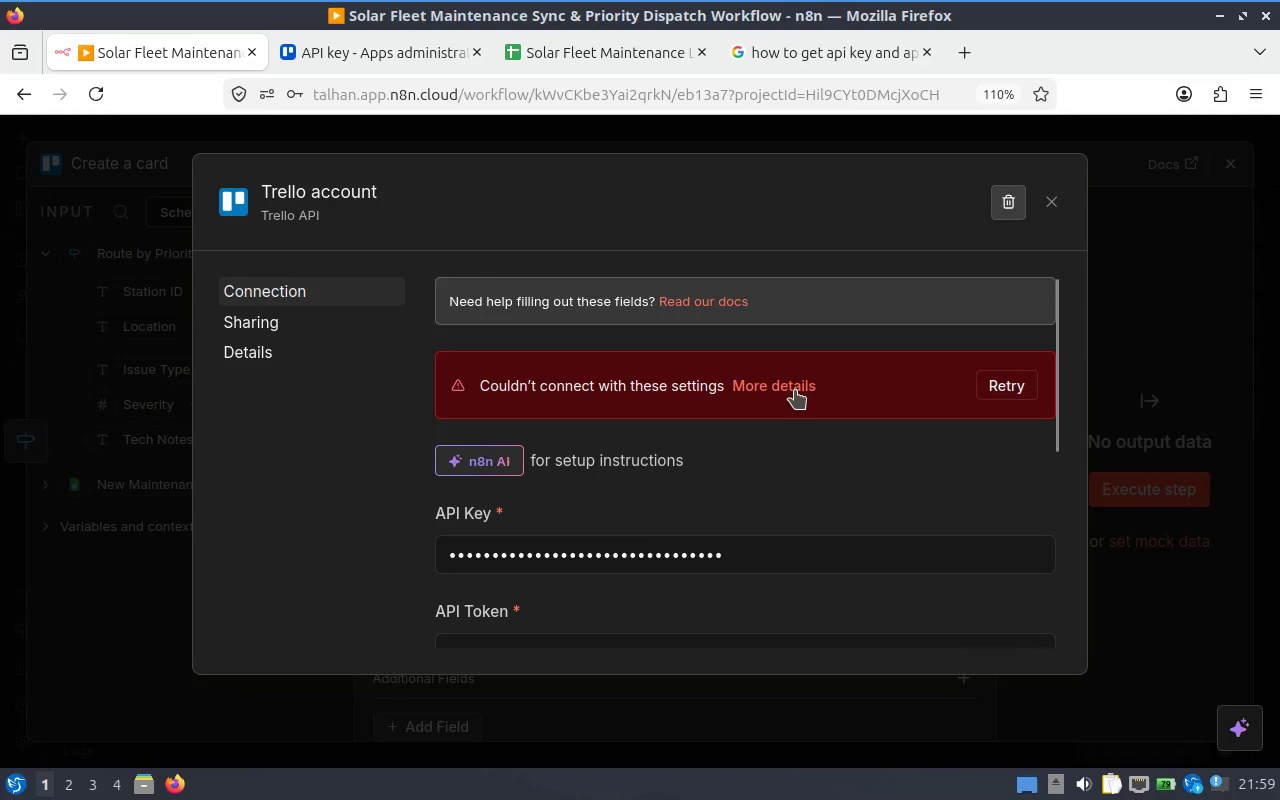 
left_click([811, 387])
 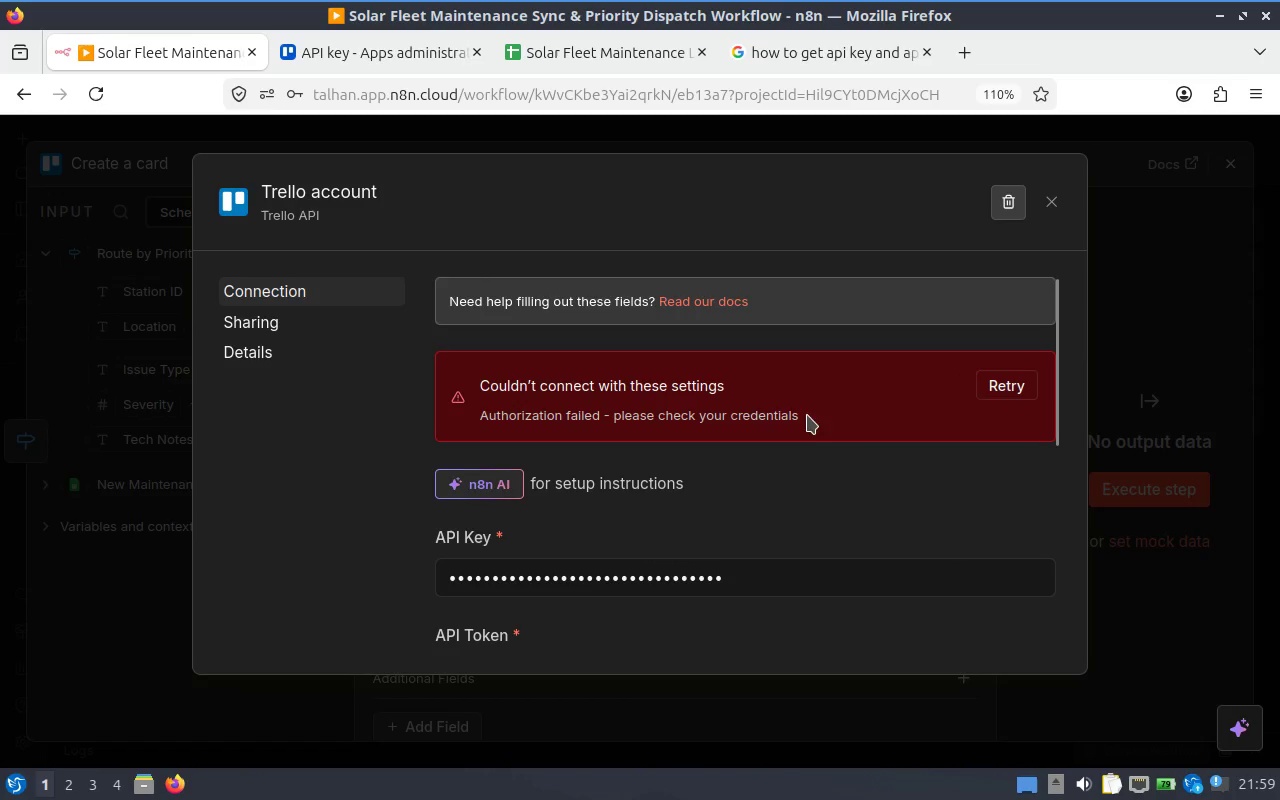 
scroll: coordinate [931, 396], scroll_direction: down, amount: 3.0
 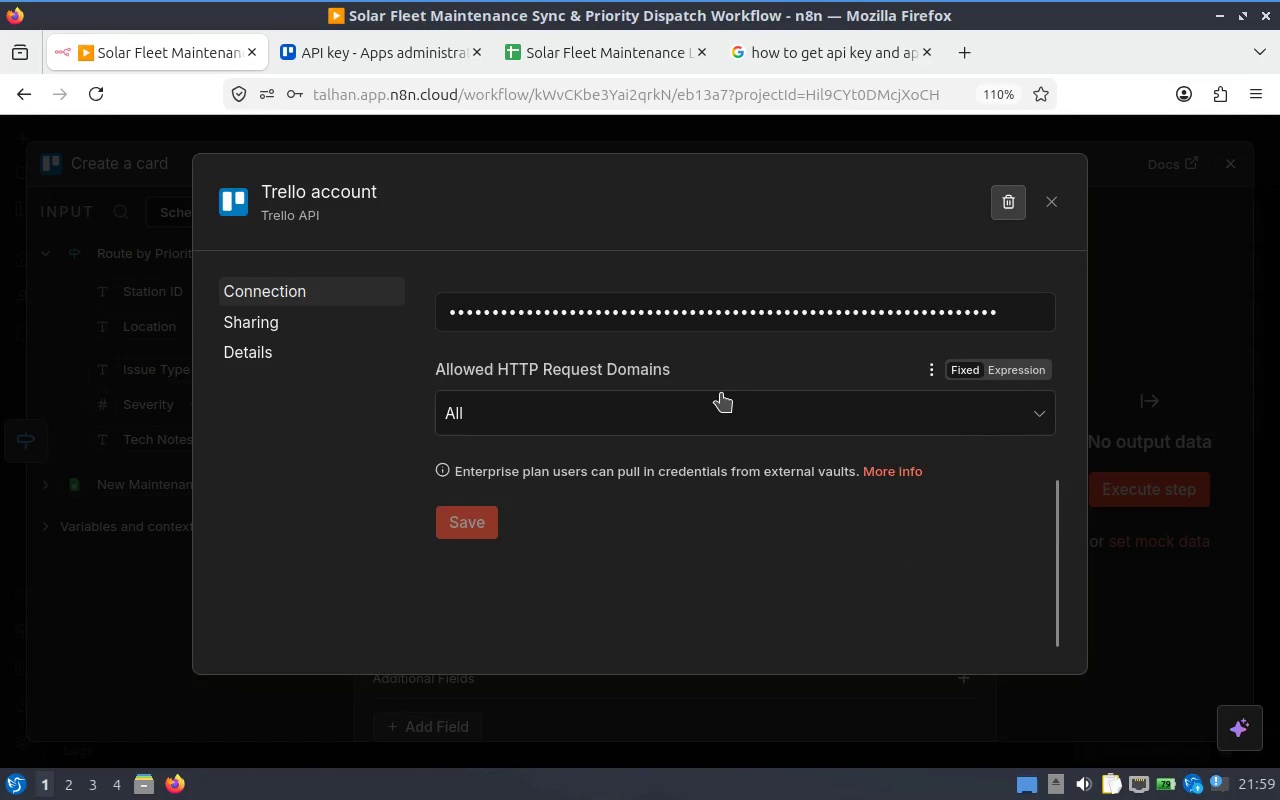 
scroll: coordinate [721, 393], scroll_direction: up, amount: 2.0
 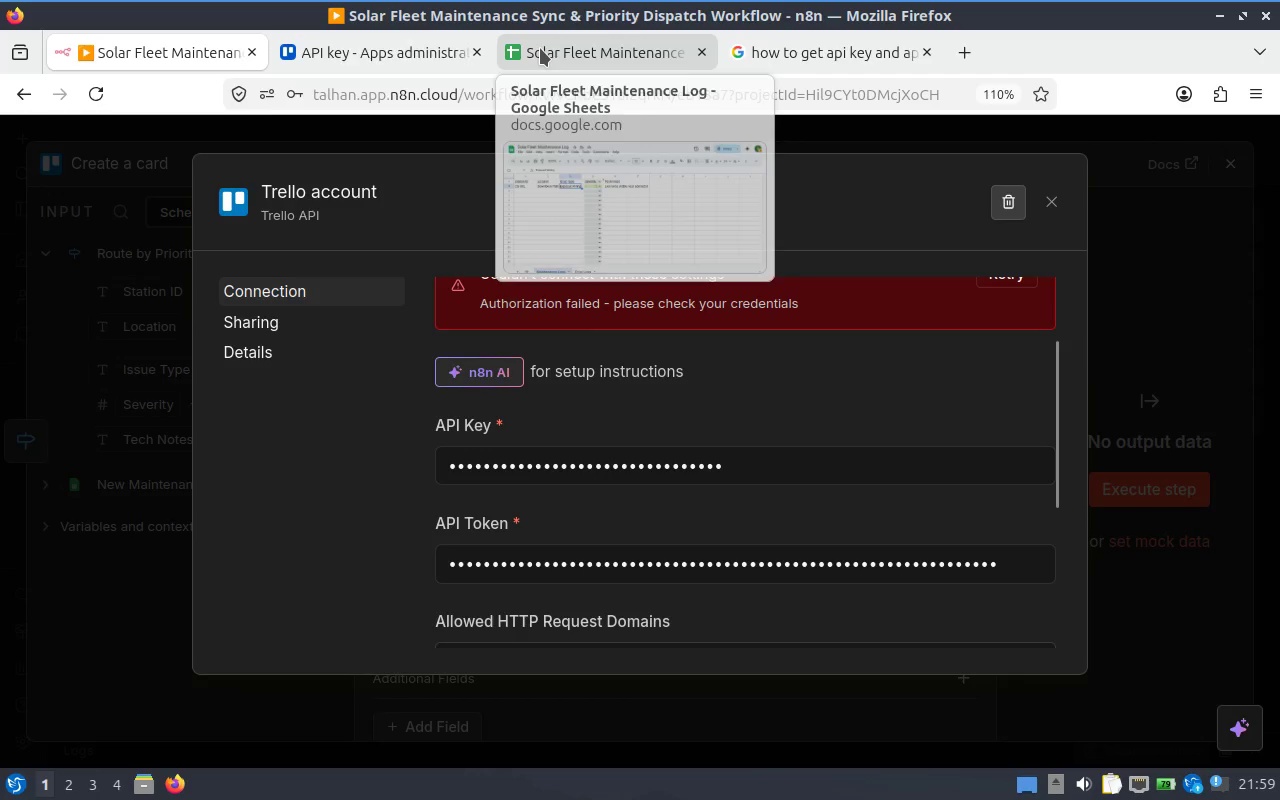 
left_click([340, 58])
 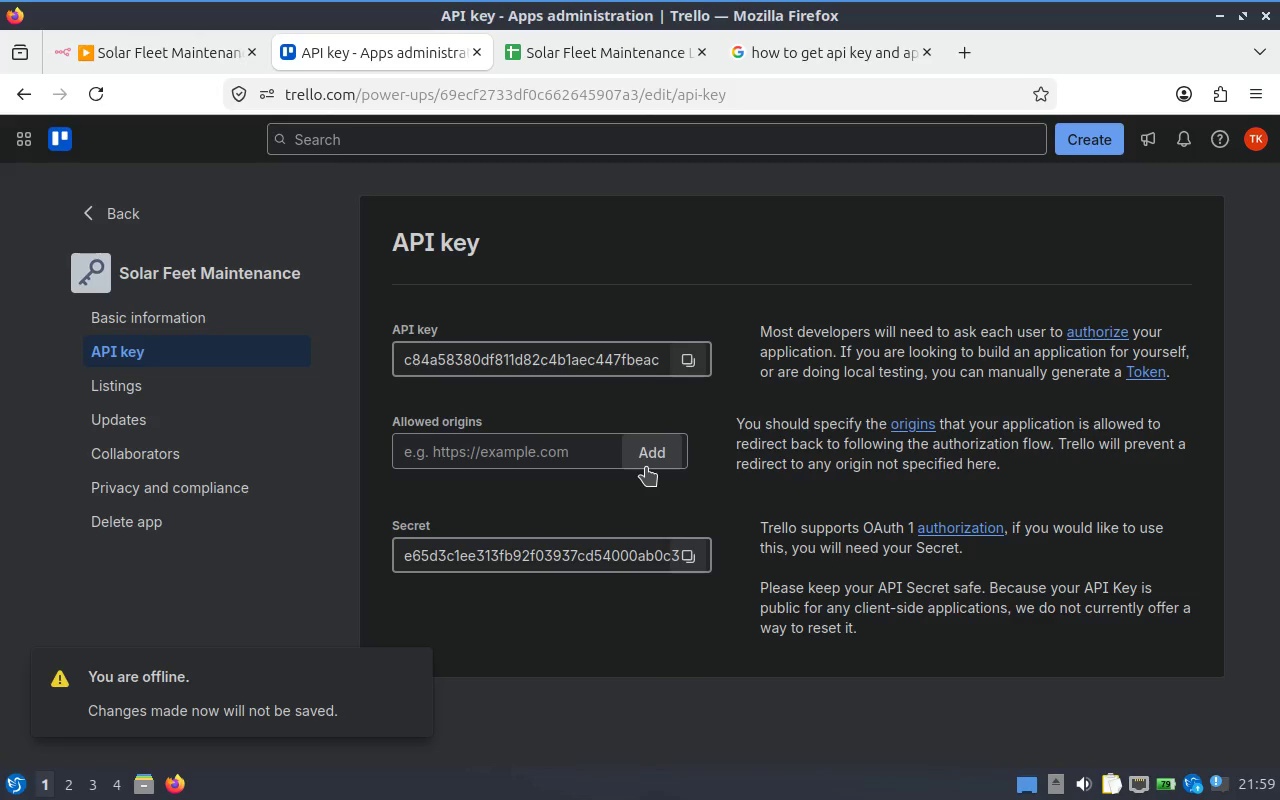 
mouse_move([707, 553])
 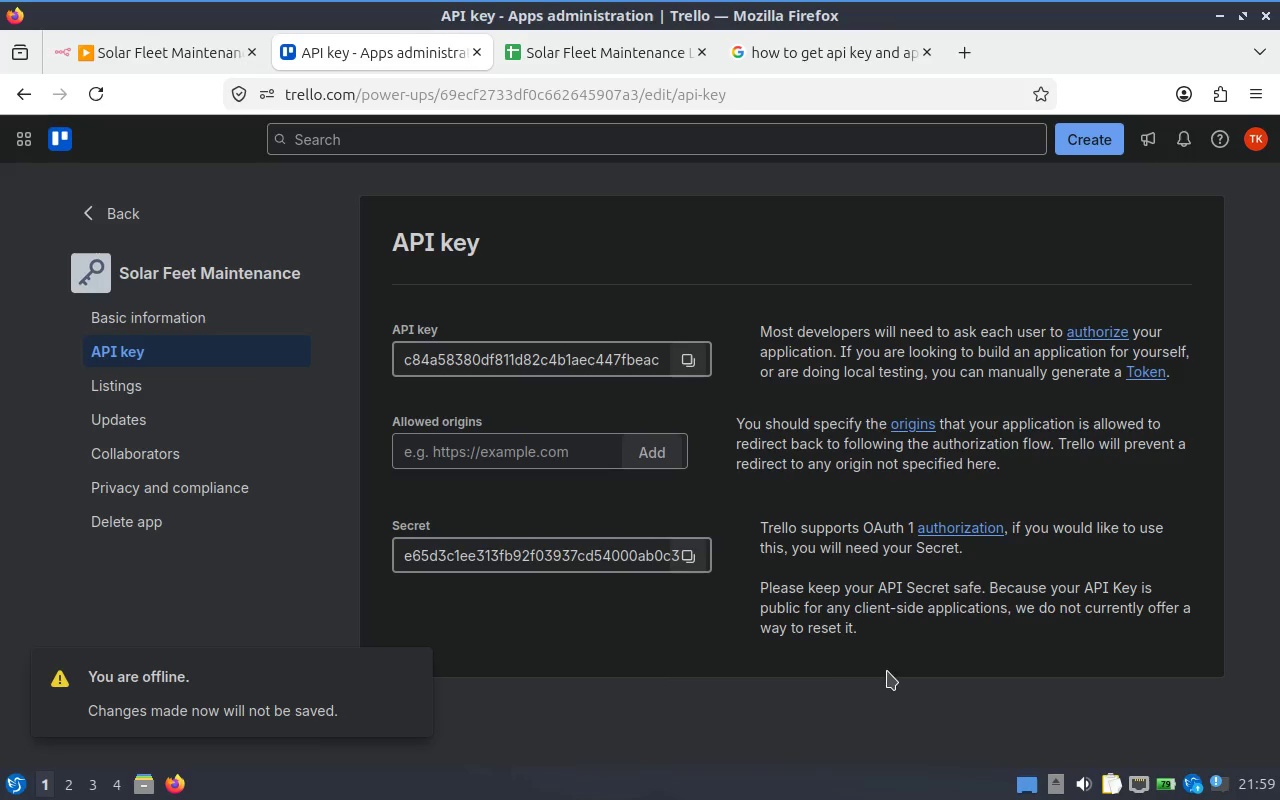 
wait(13.62)
 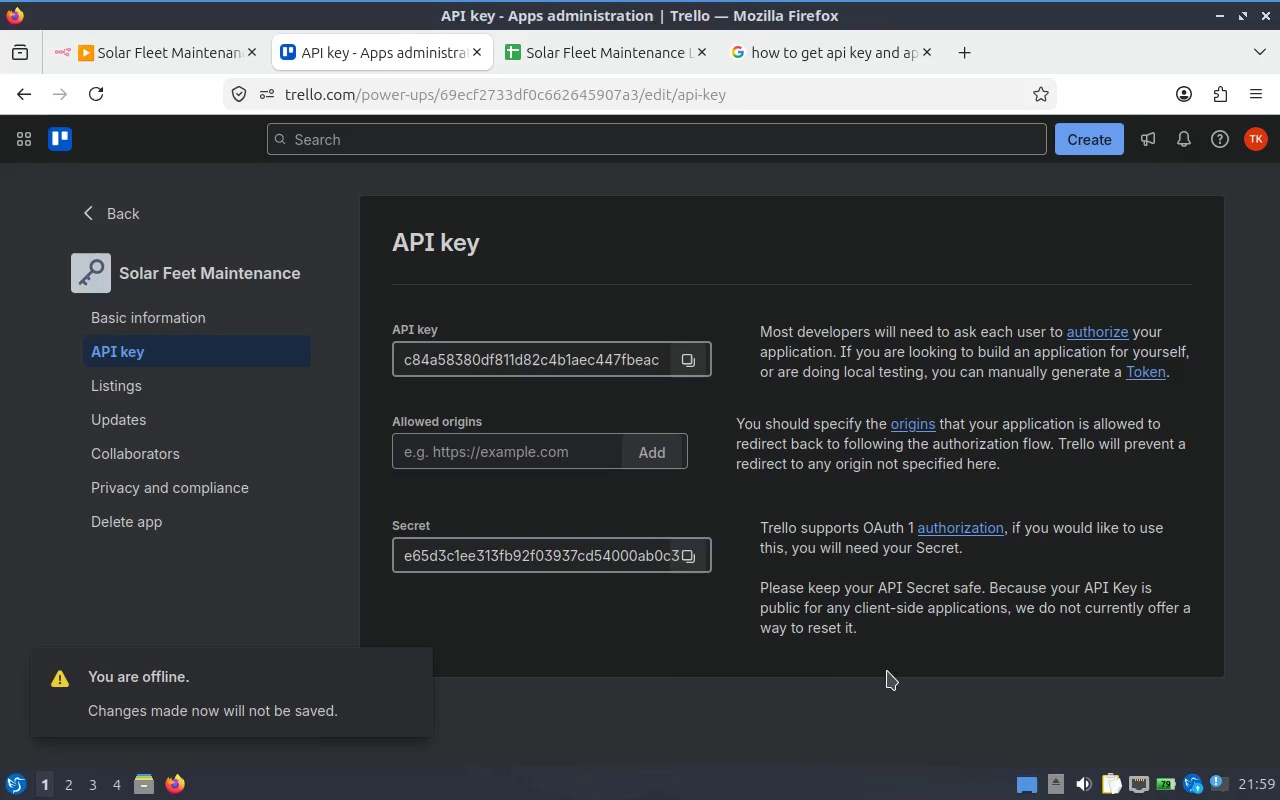 
middle_click([1145, 376])
 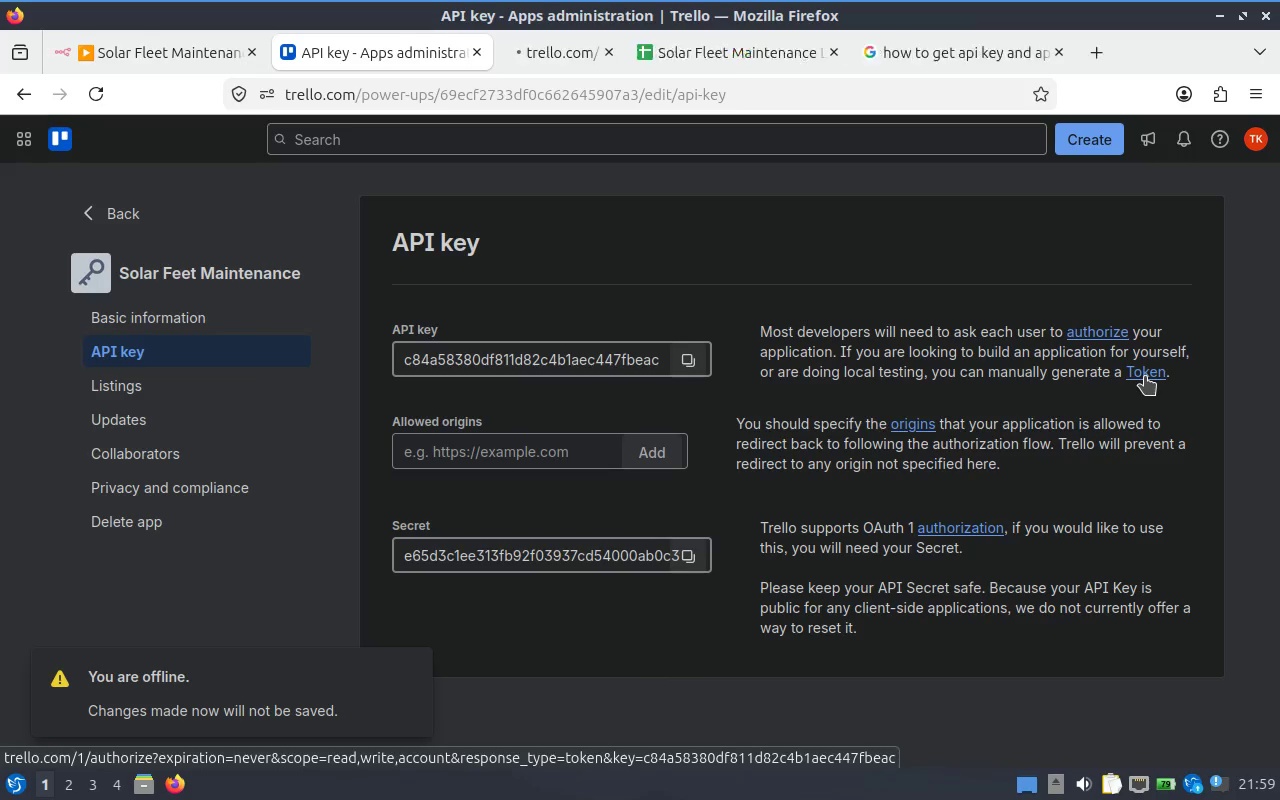 
scroll: coordinate [1145, 376], scroll_direction: down, amount: 2.0
 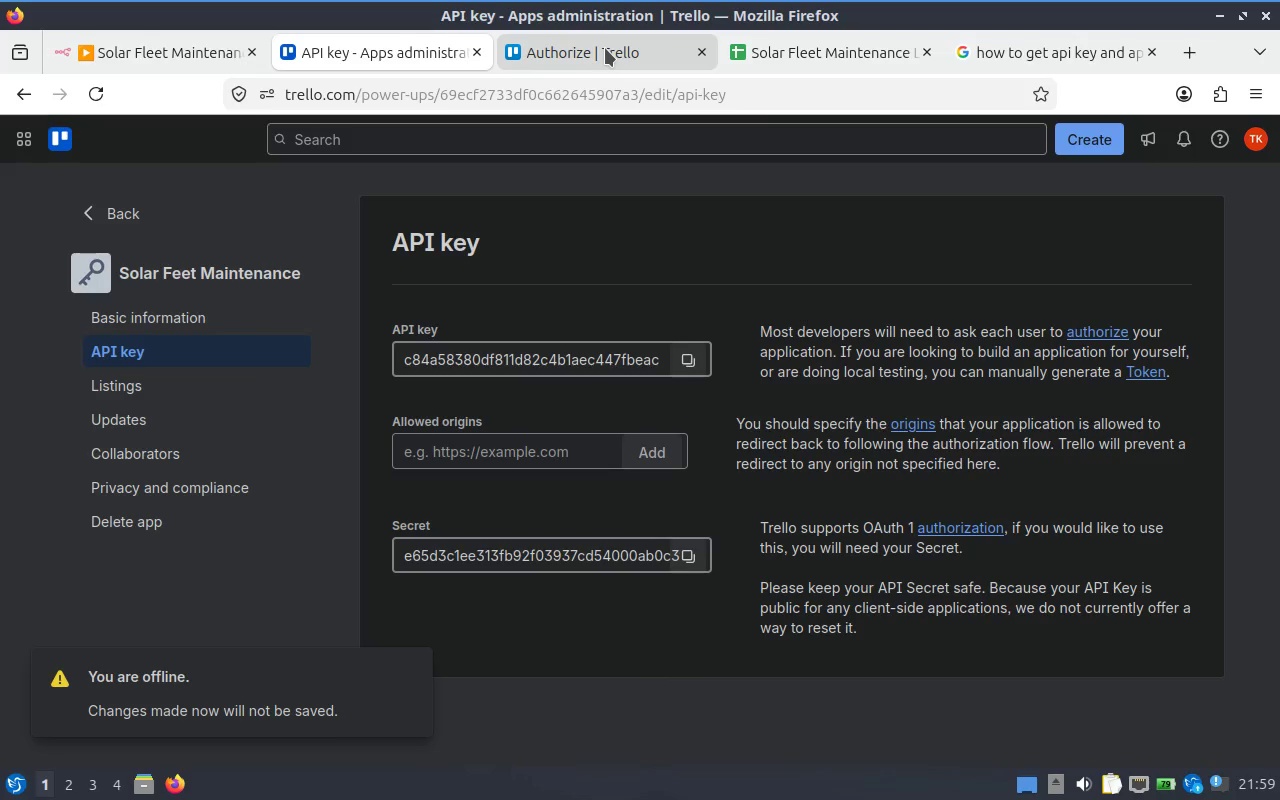 
left_click([605, 48])
 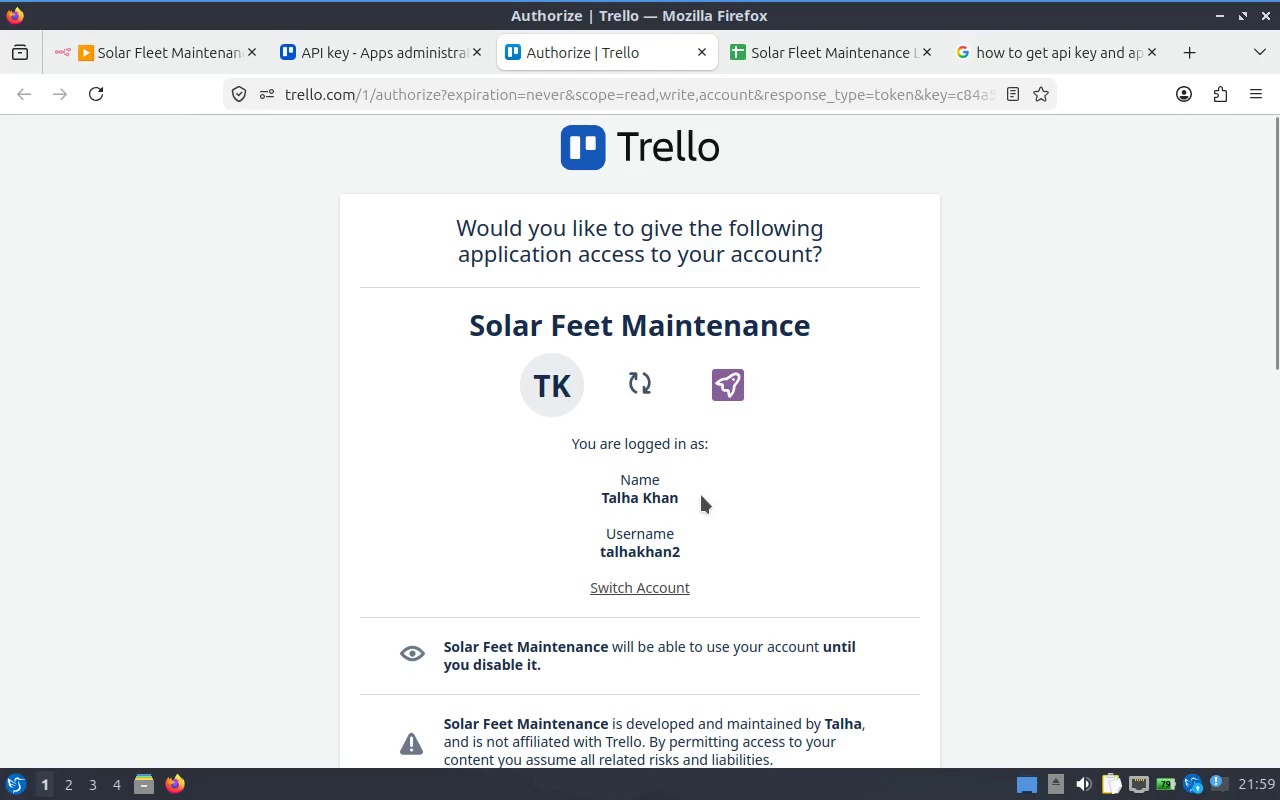 
scroll: coordinate [697, 427], scroll_direction: down, amount: 3.0
 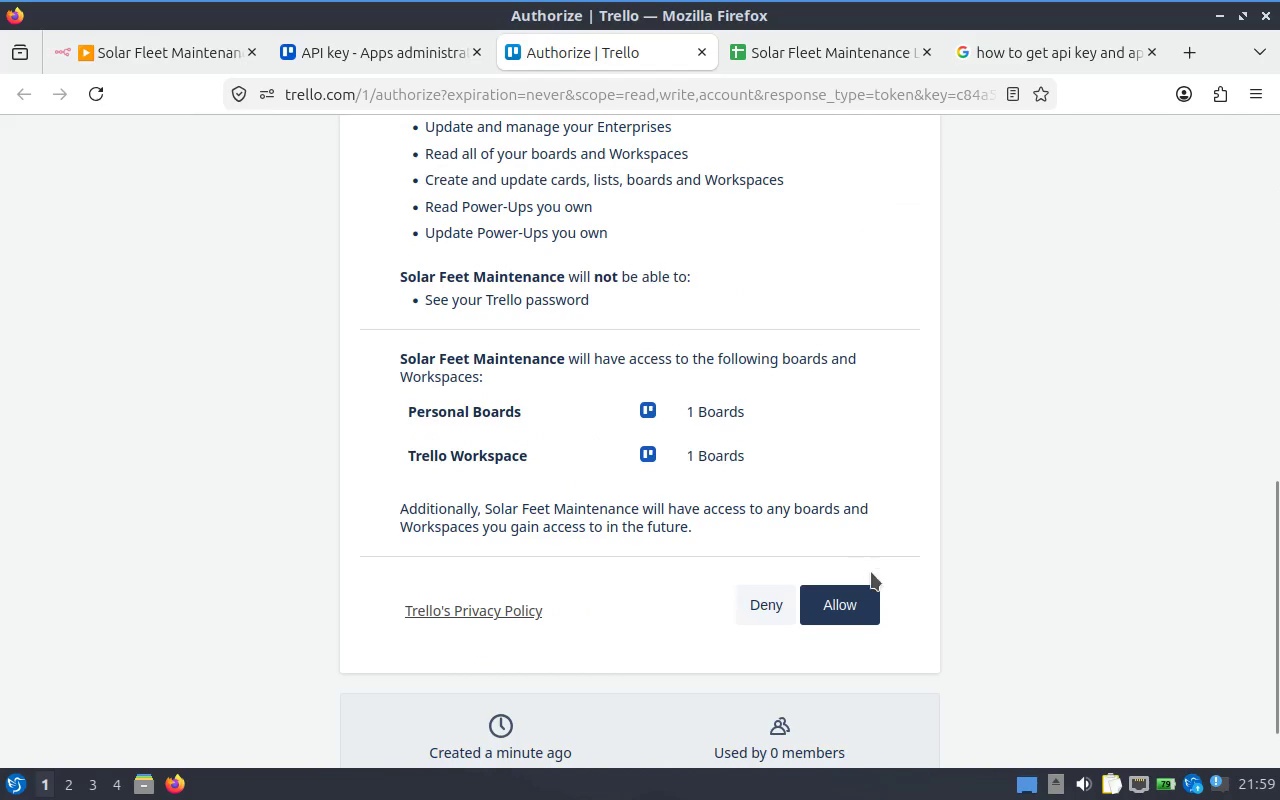 
left_click([856, 605])
 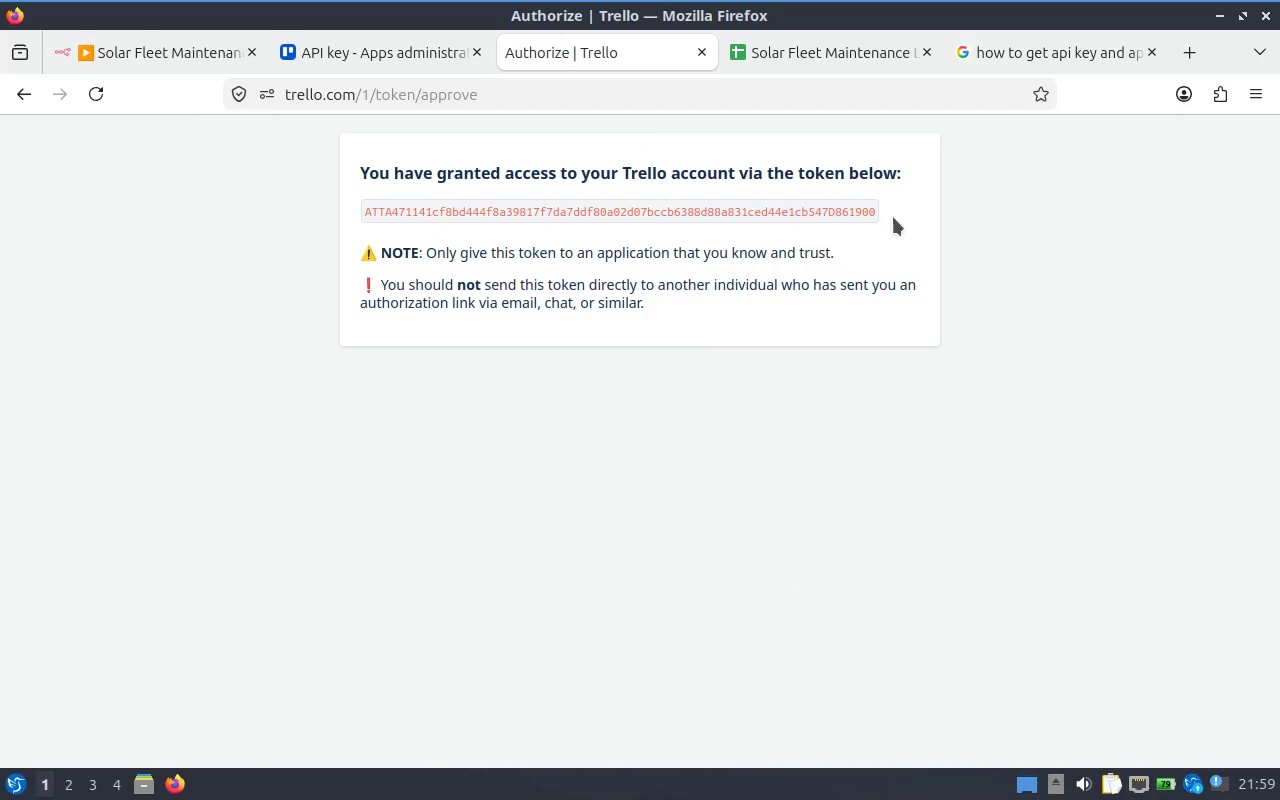 
wait(5.03)
 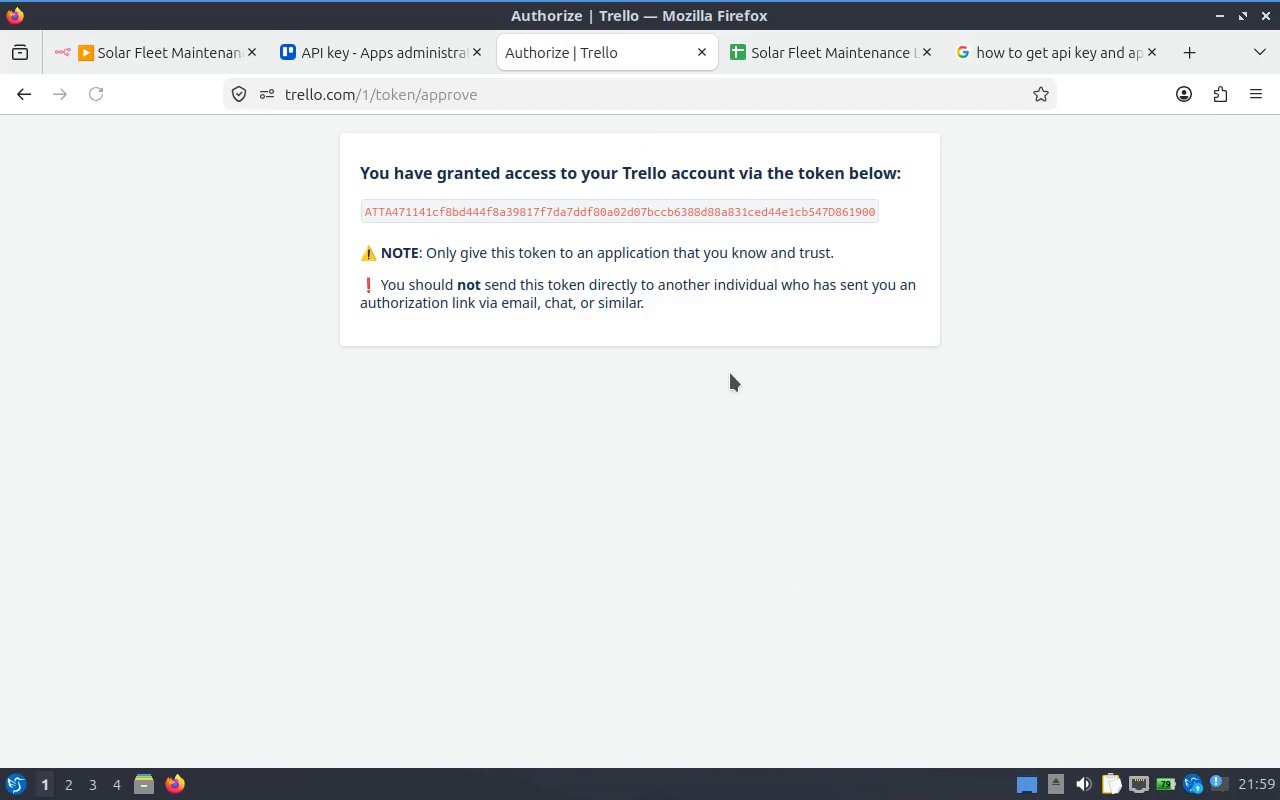 
left_click([885, 217])
 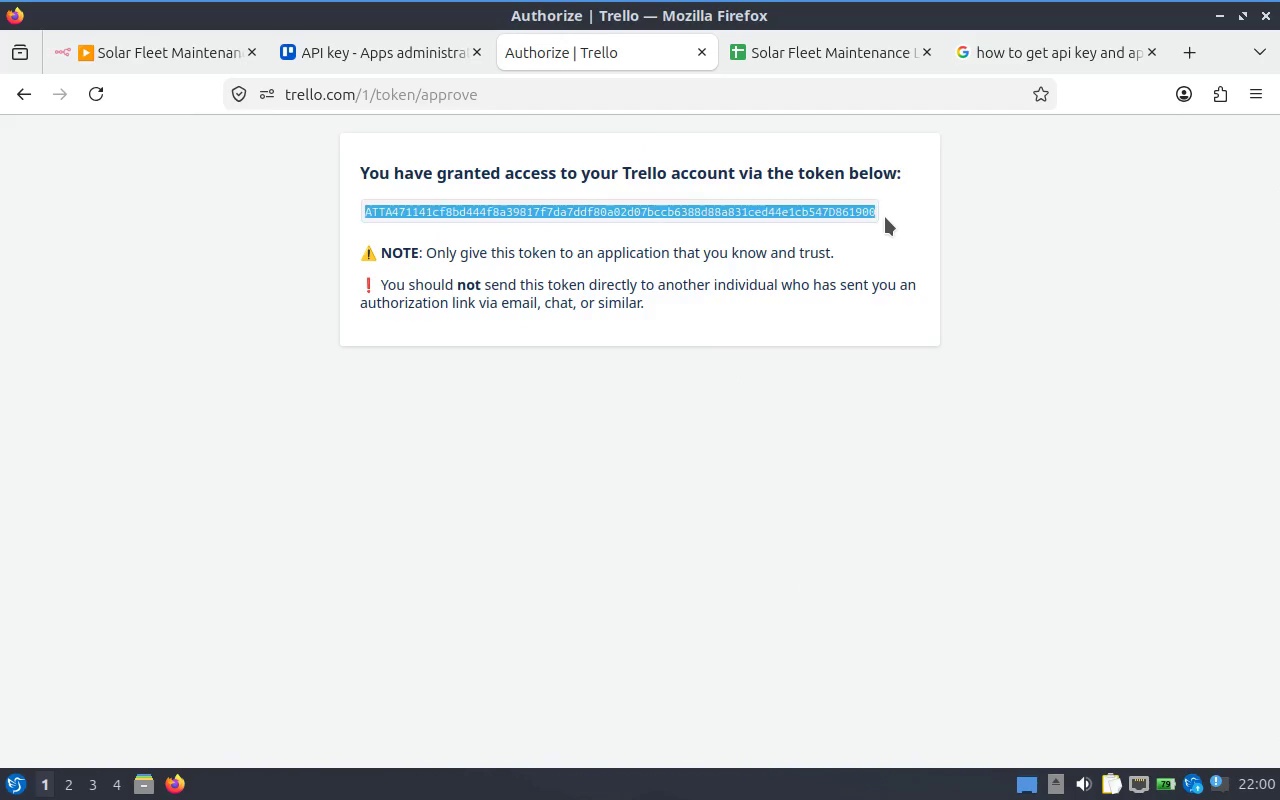 
left_click_drag(start_coordinate=[885, 217], to_coordinate=[601, 206])
 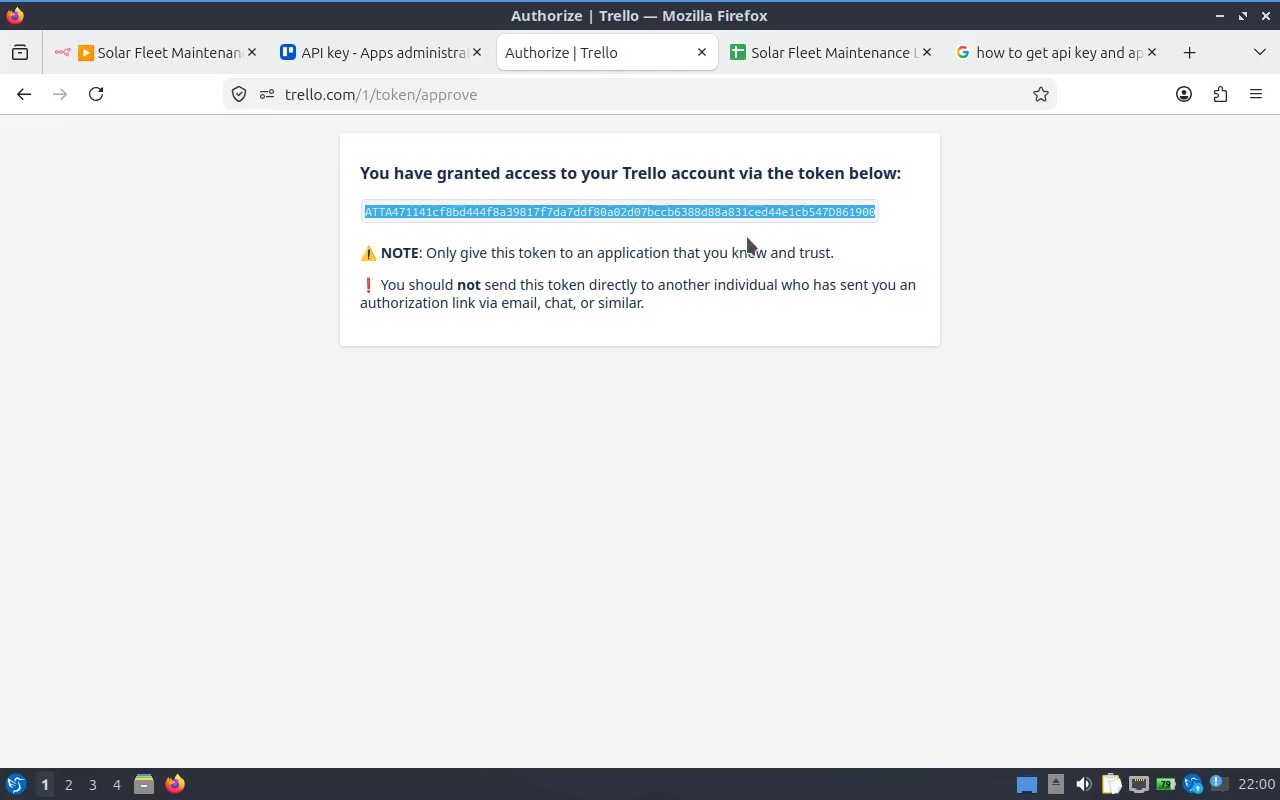 
key(Control+C)
 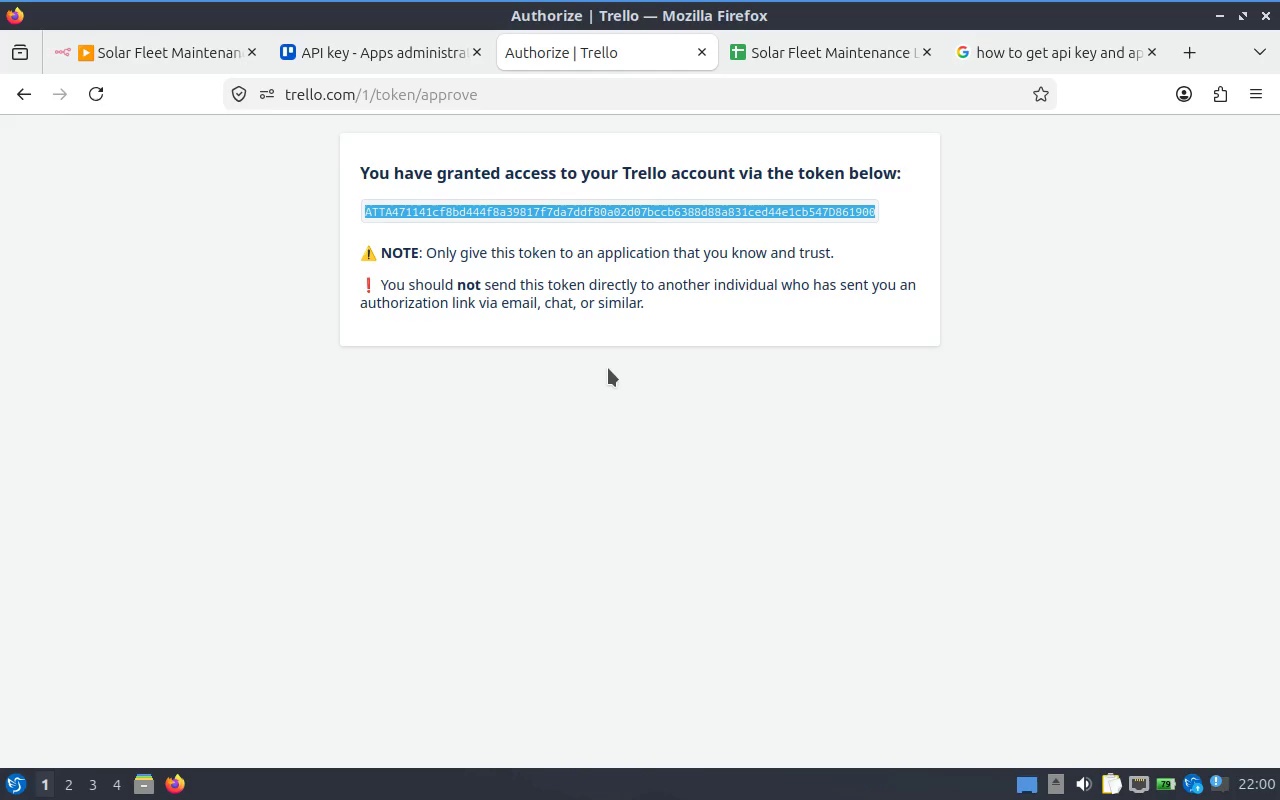 
left_click([647, 392])
 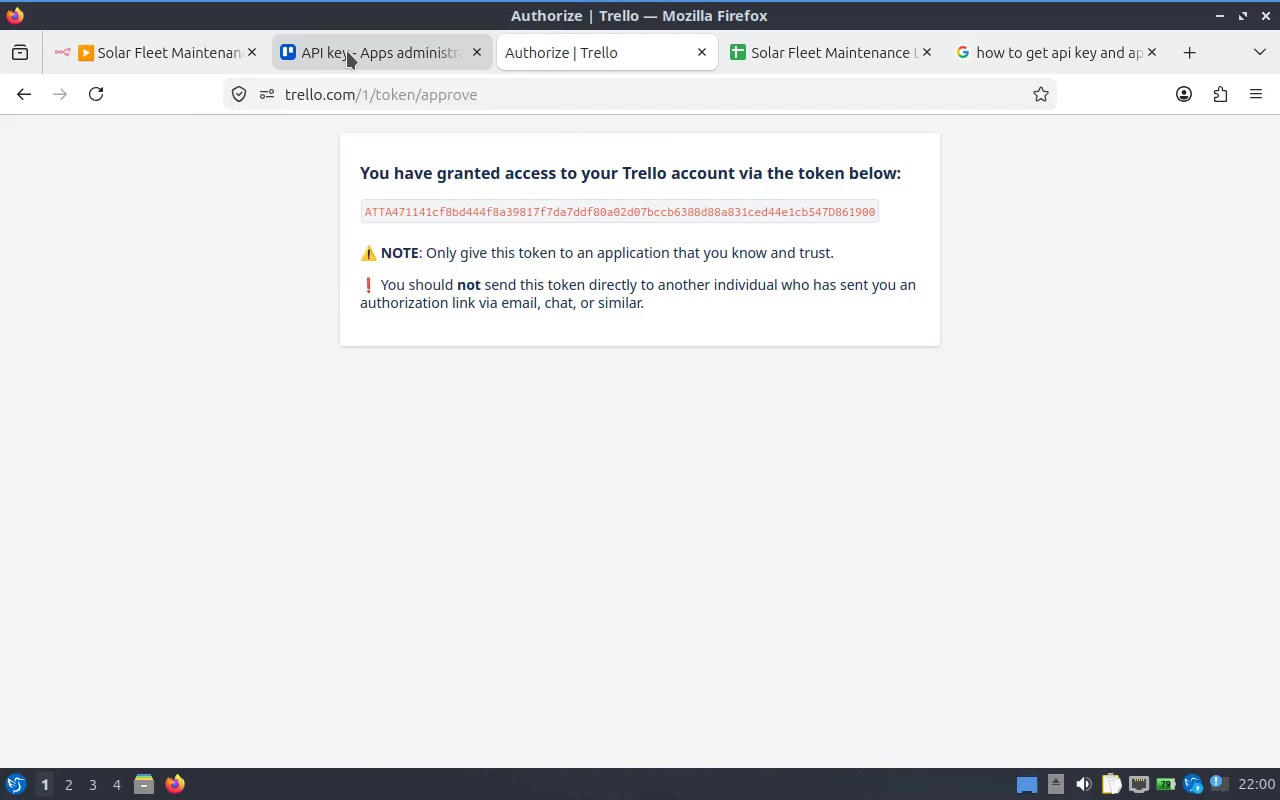 
left_click([348, 51])
 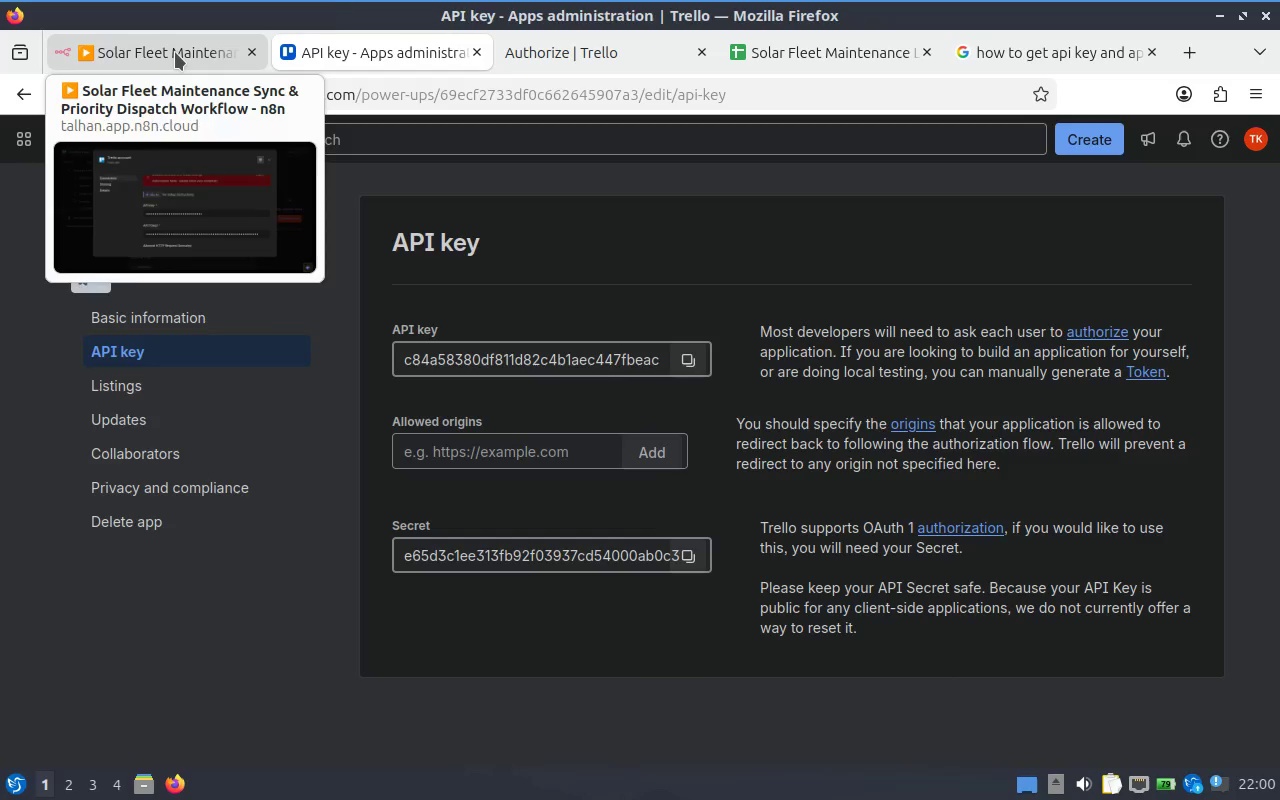 
left_click([175, 52])
 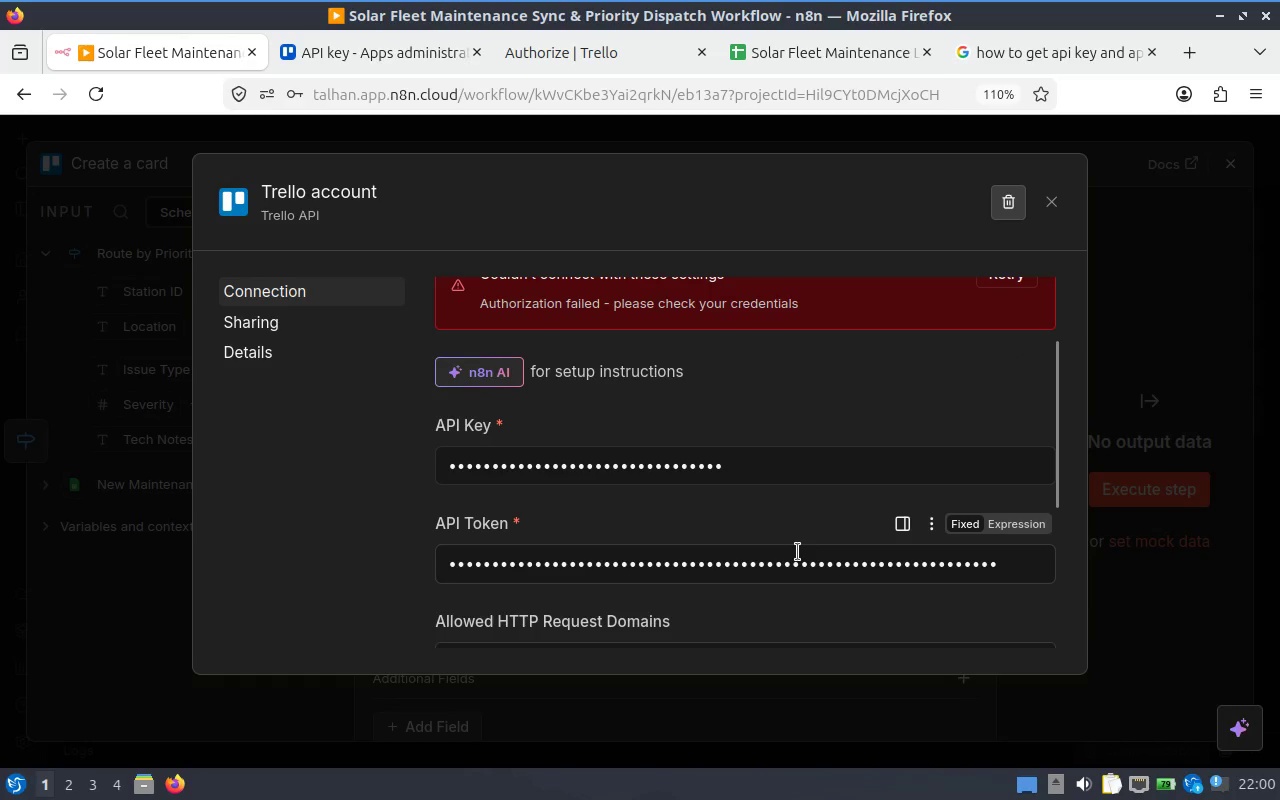 
left_click([796, 553])
 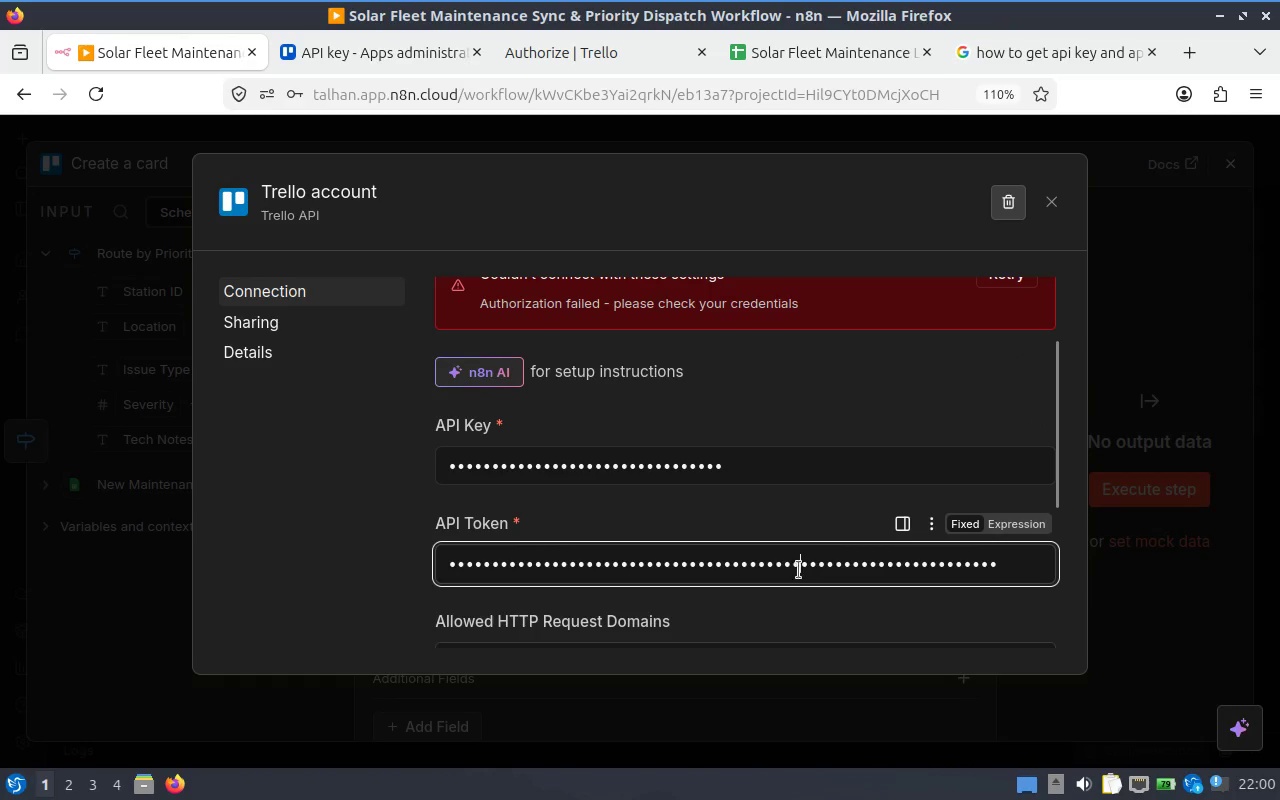 
key(Control+A)
 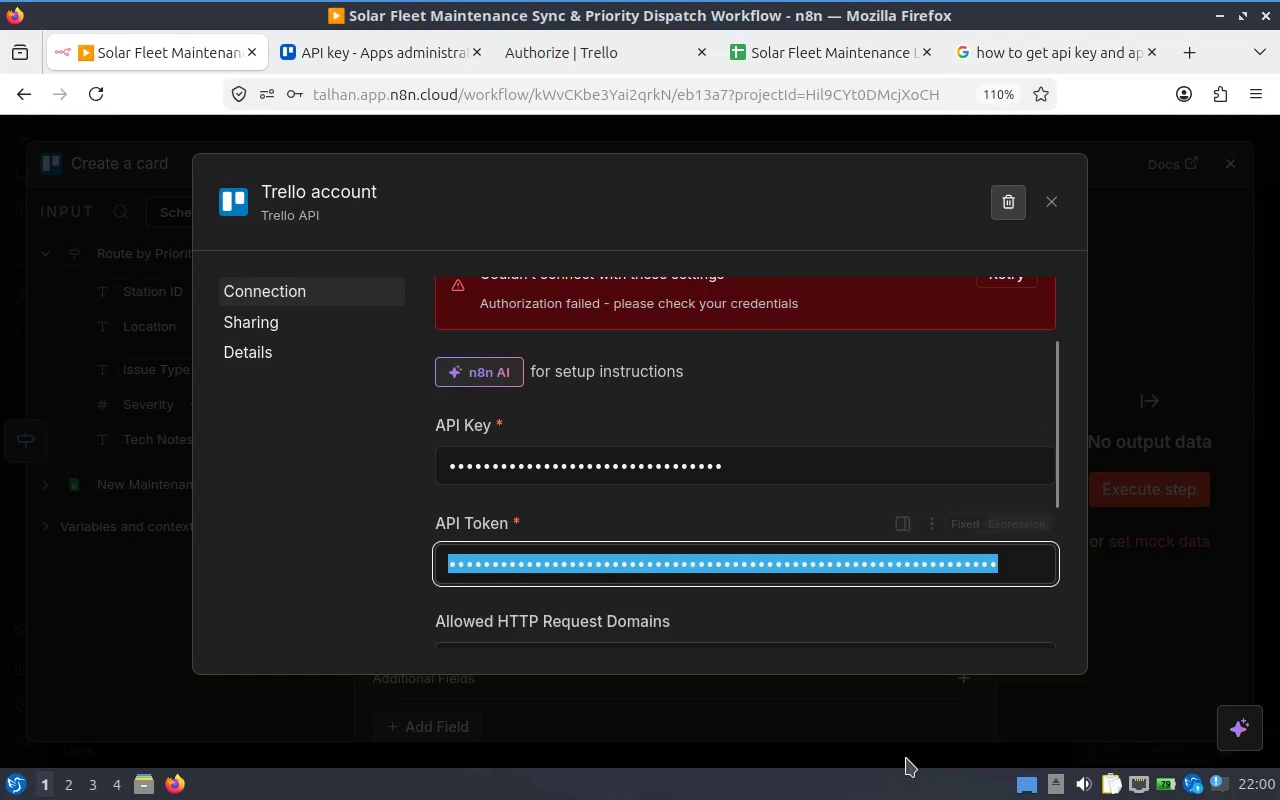 
key(Control+V)
 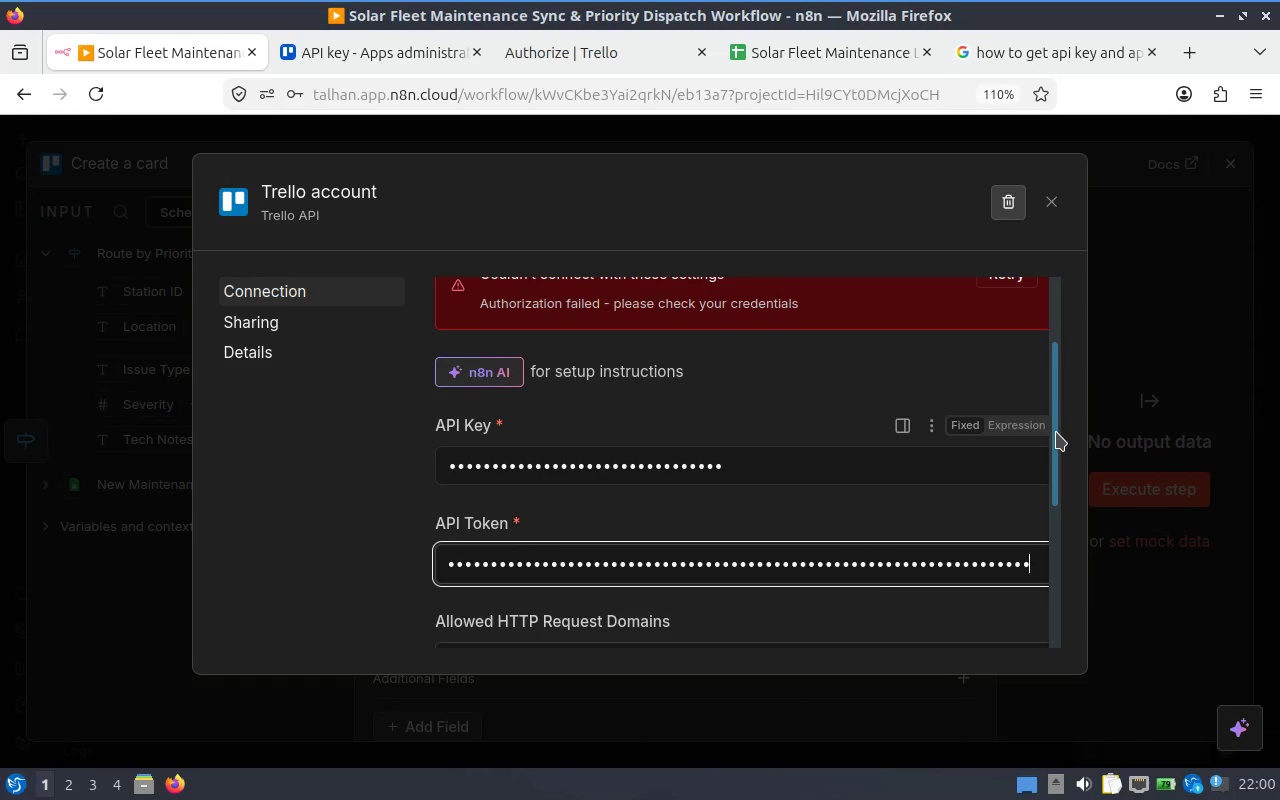 
left_click_drag(start_coordinate=[1056, 432], to_coordinate=[1051, 623])
 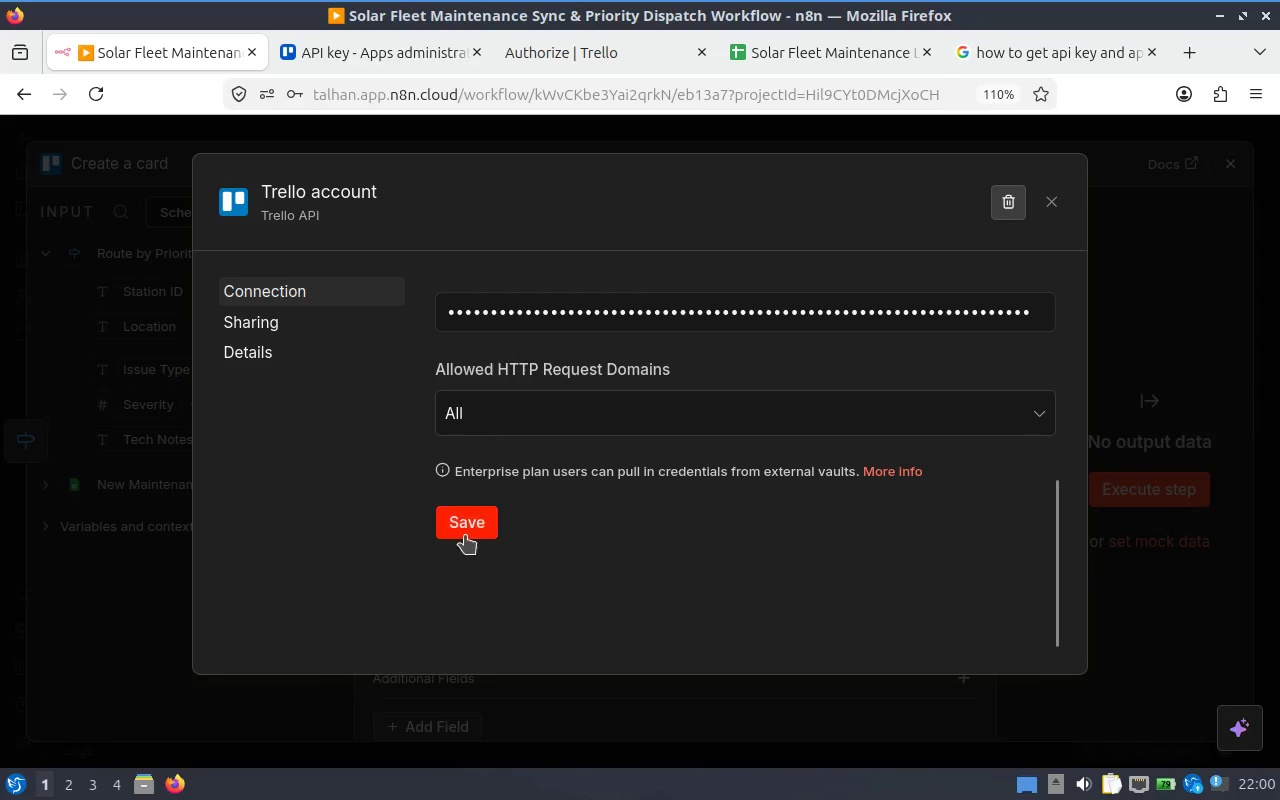 
left_click([465, 535])
 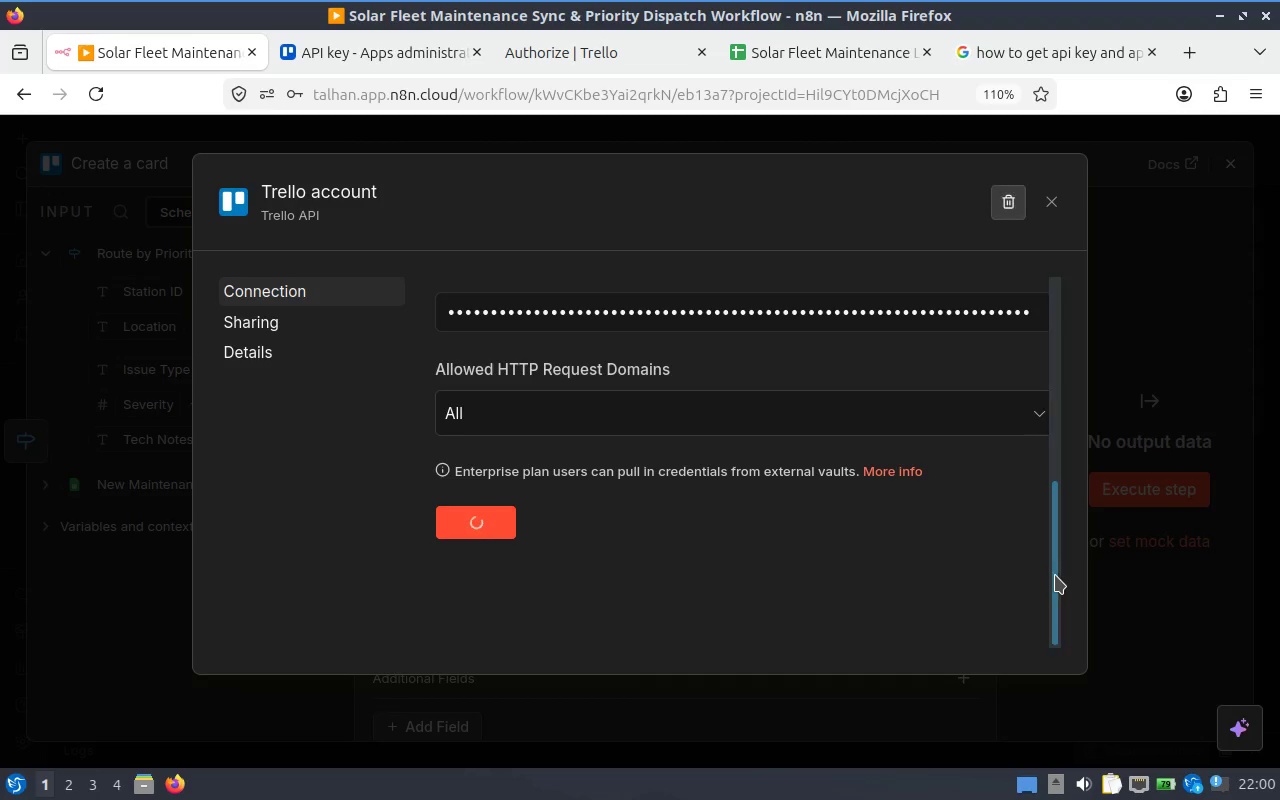 
left_click_drag(start_coordinate=[1055, 575], to_coordinate=[1047, 302])
 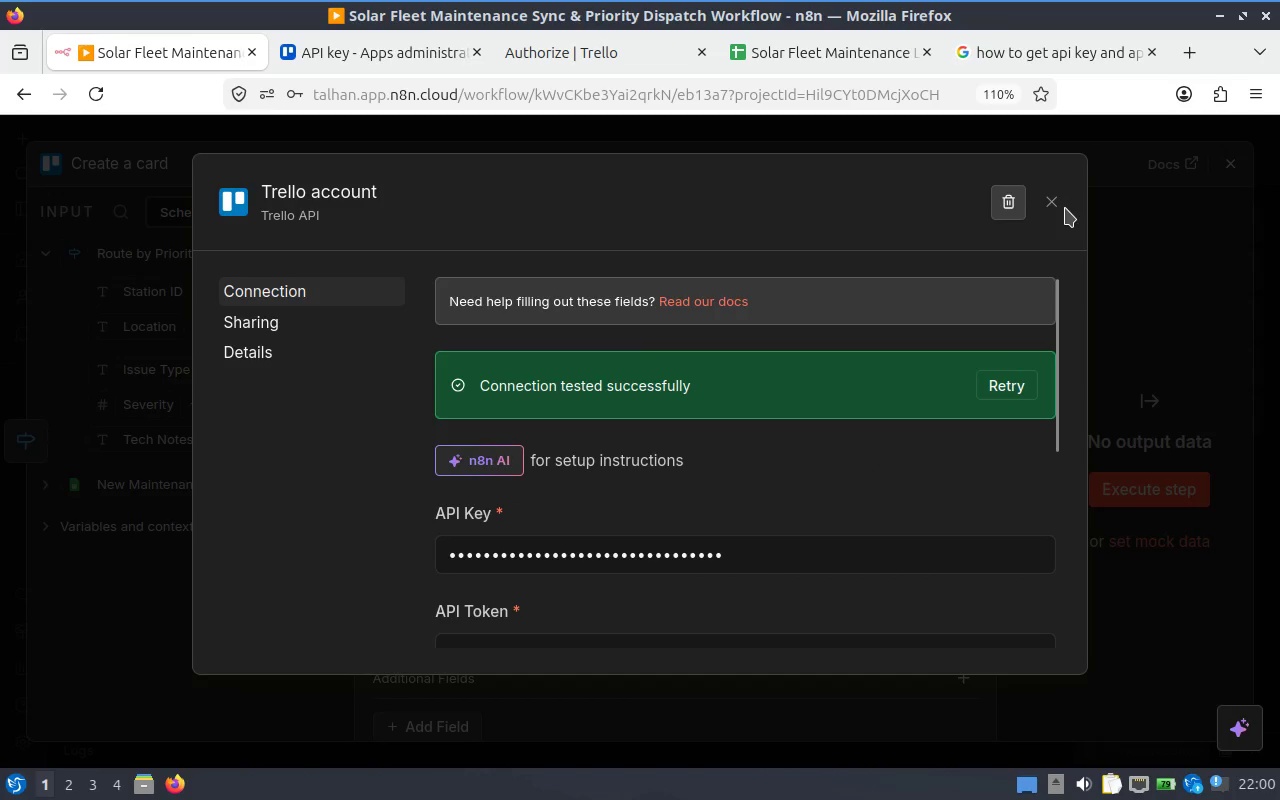 
left_click([1055, 208])
 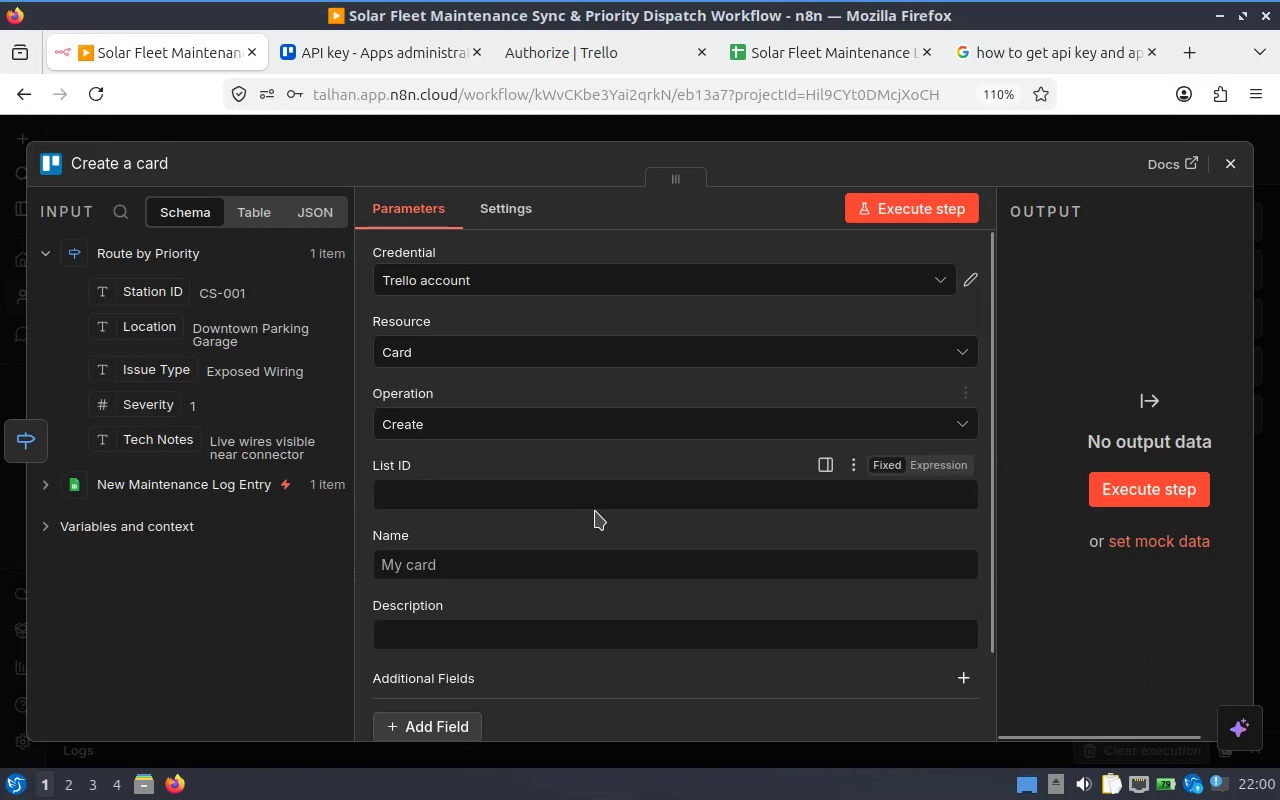 
left_click([618, 496])
 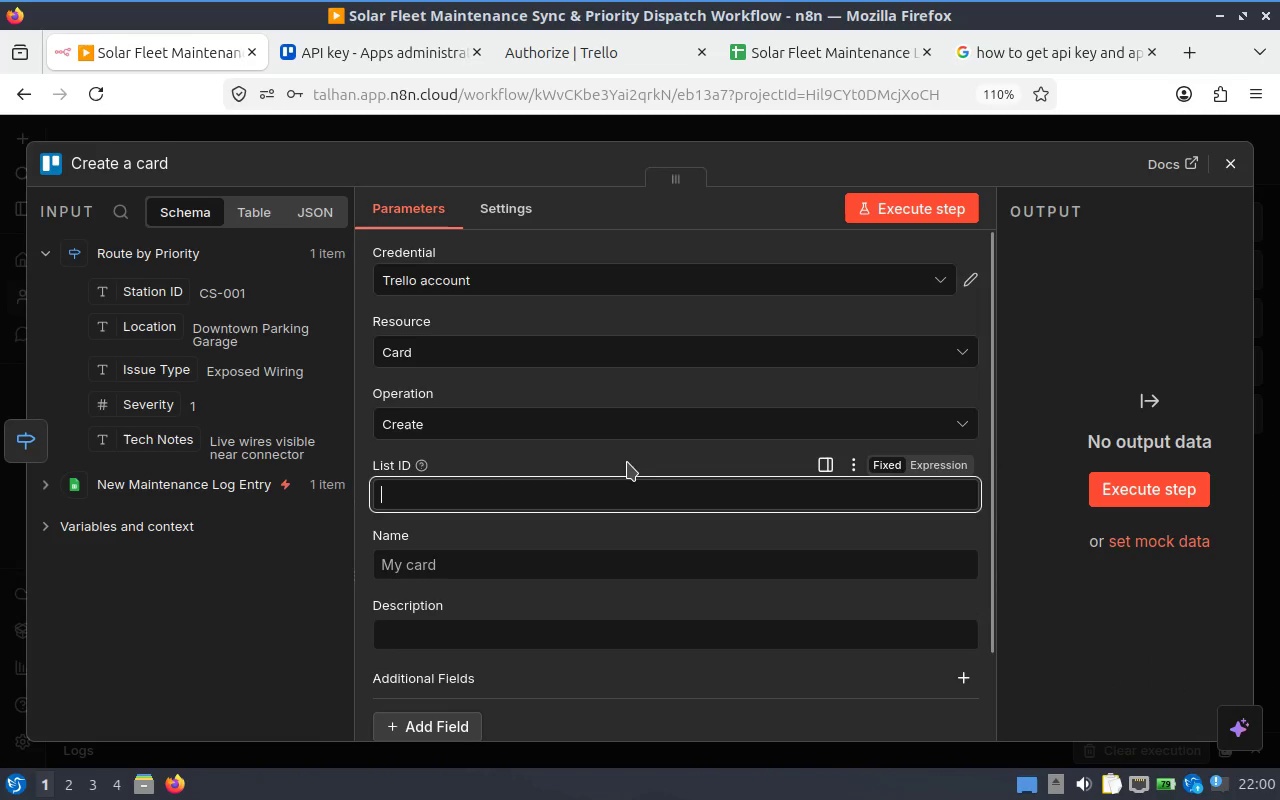 
left_click([627, 462])
 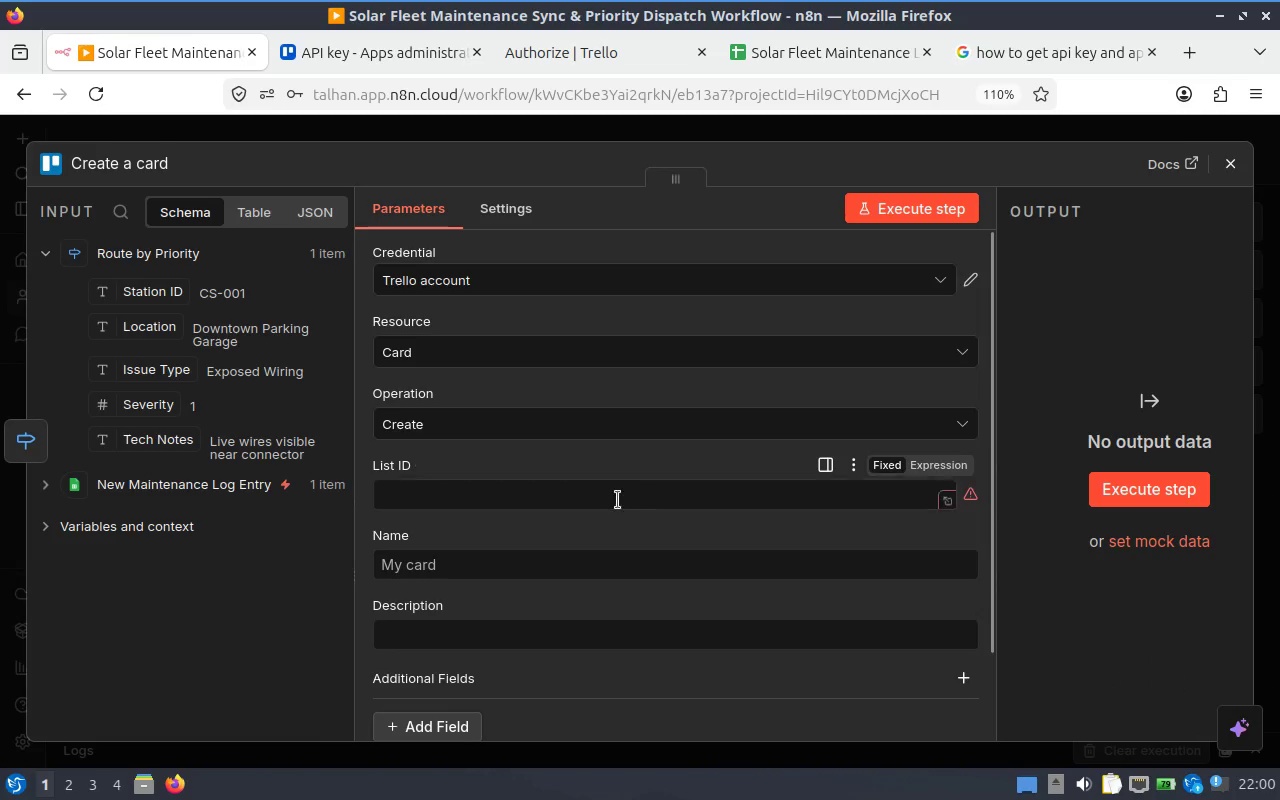 
left_click([617, 500])
 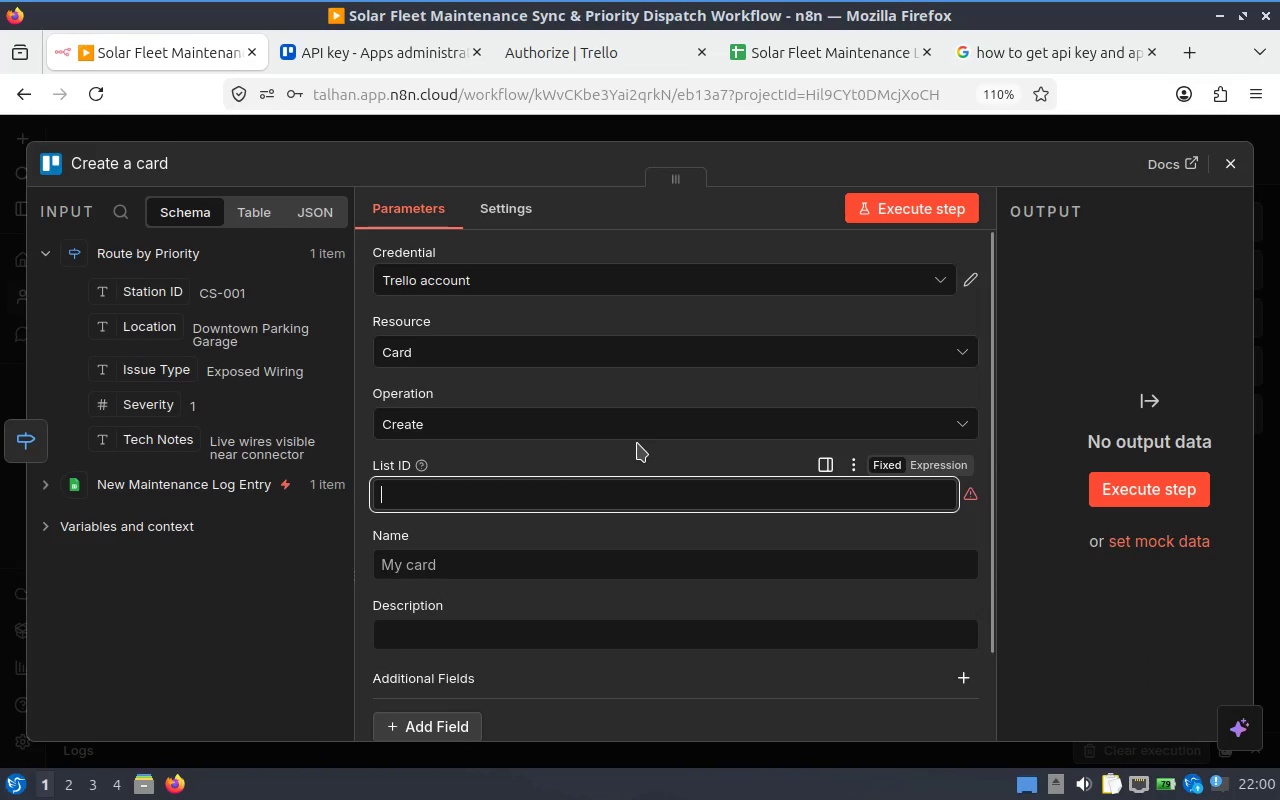 
left_click([637, 443])
 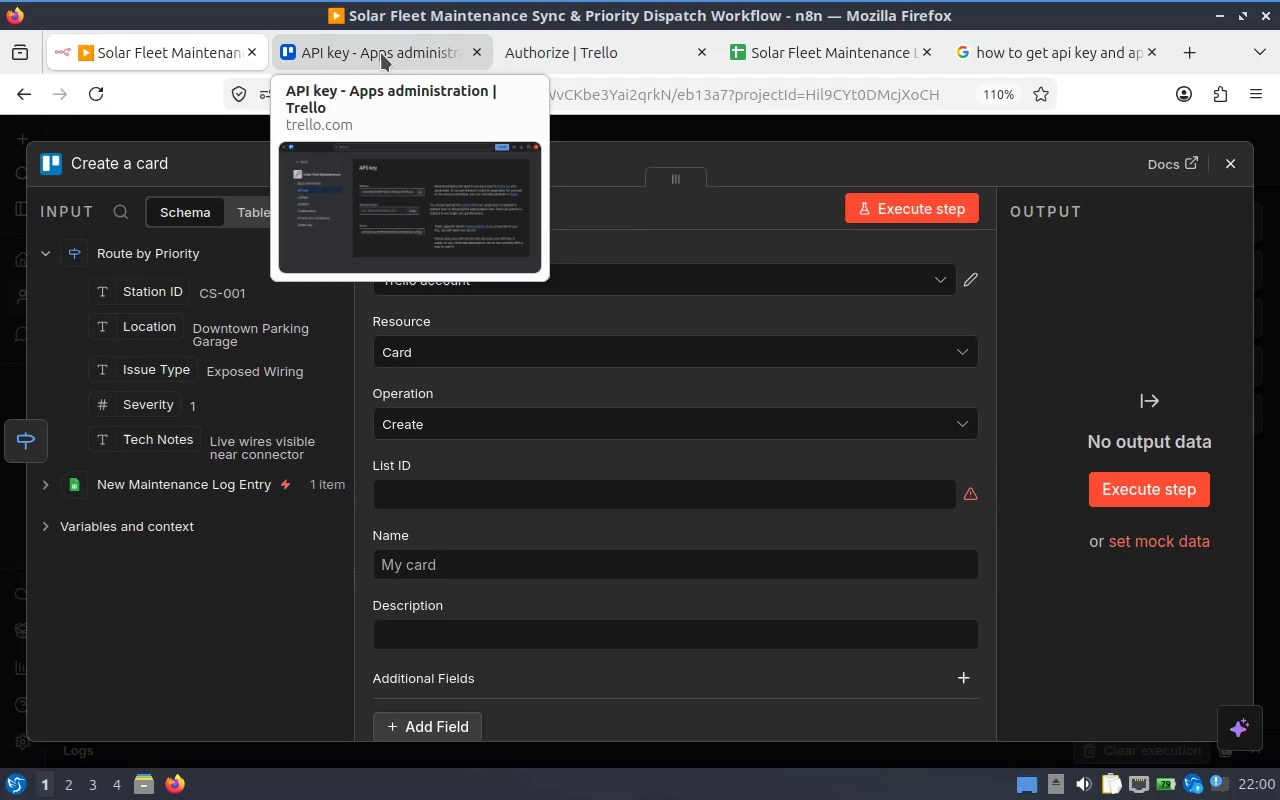 
left_click([387, 53])
 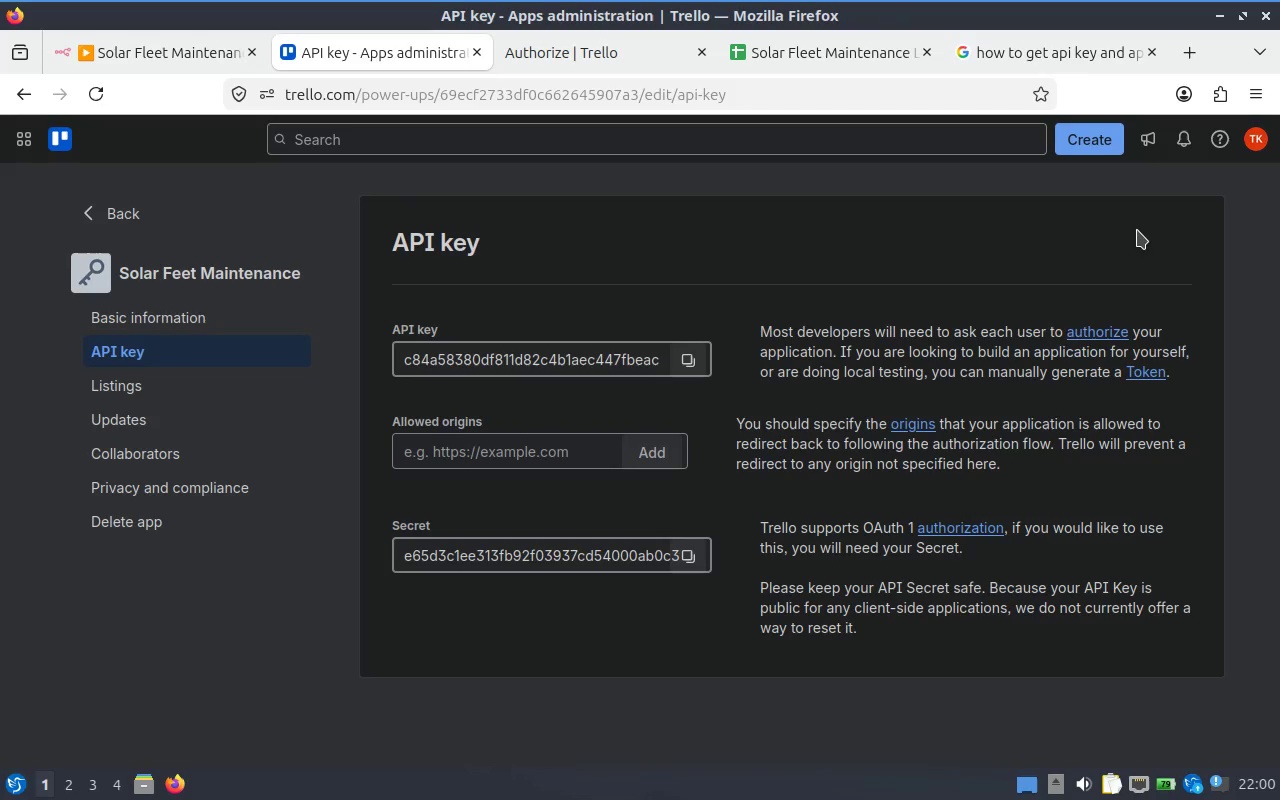 
mouse_move([652, 551])
 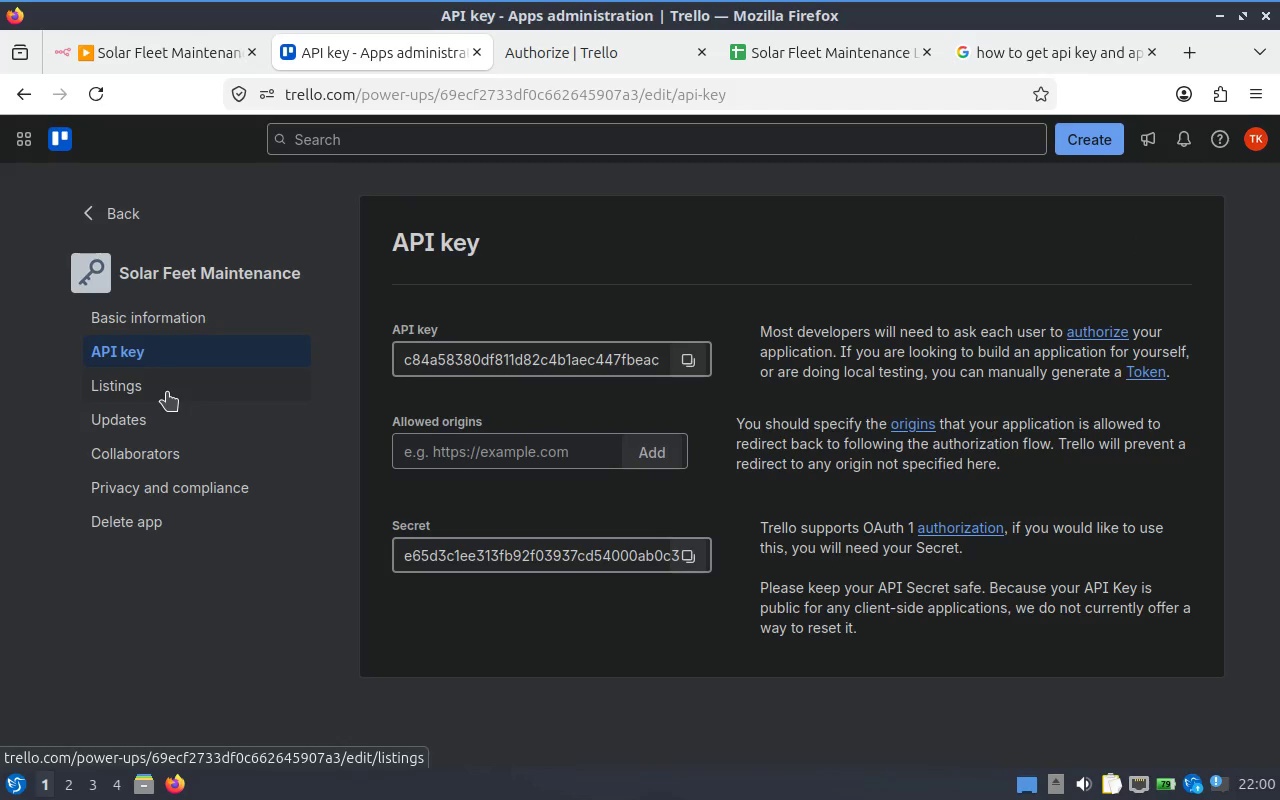 
left_click([167, 392])
 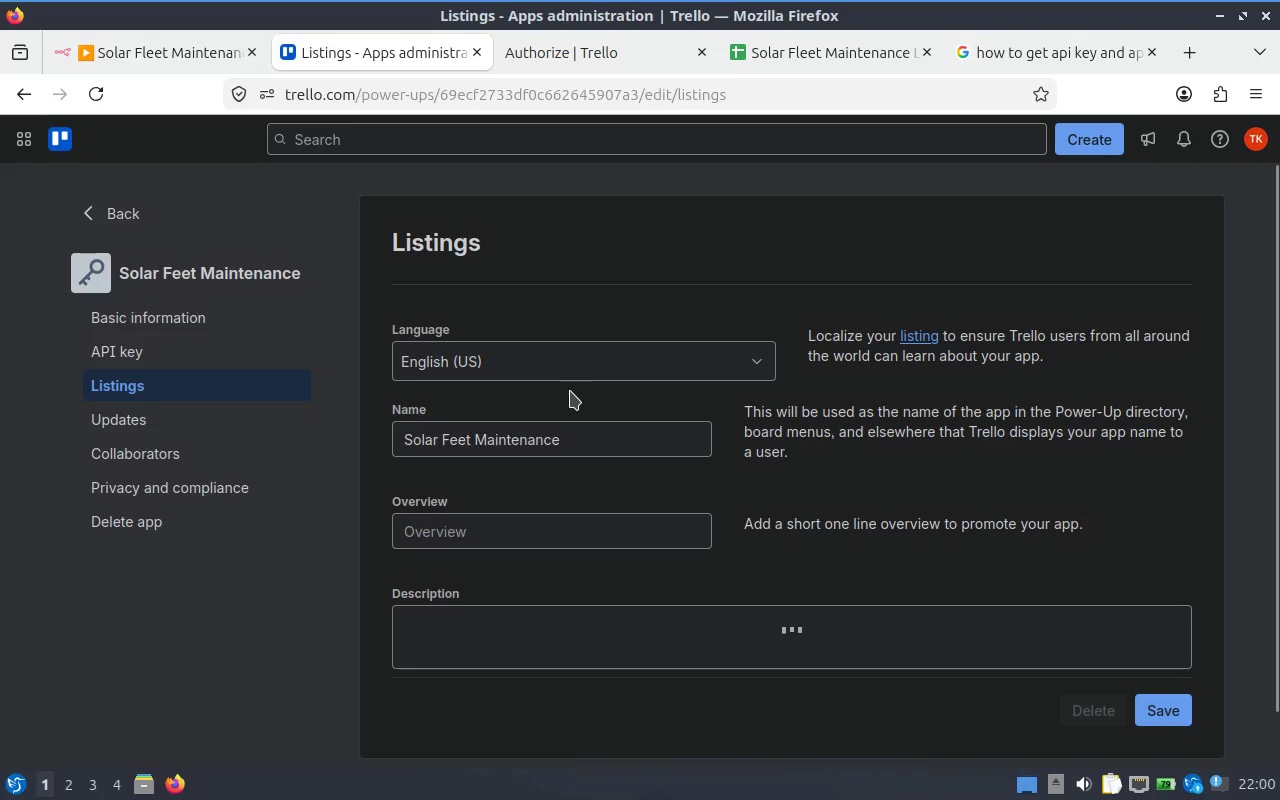 
scroll: coordinate [722, 372], scroll_direction: none, amount: 0.0
 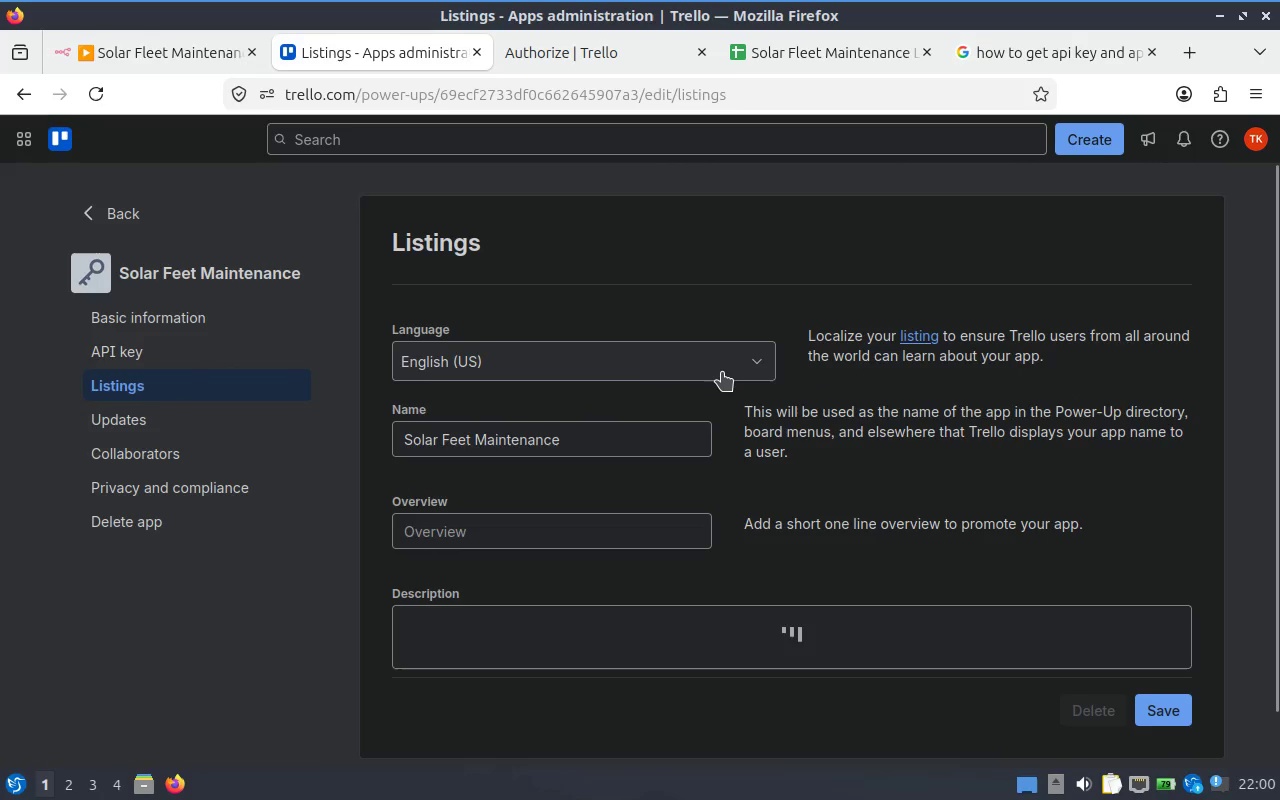 
scroll: coordinate [722, 372], scroll_direction: down, amount: 1.0
 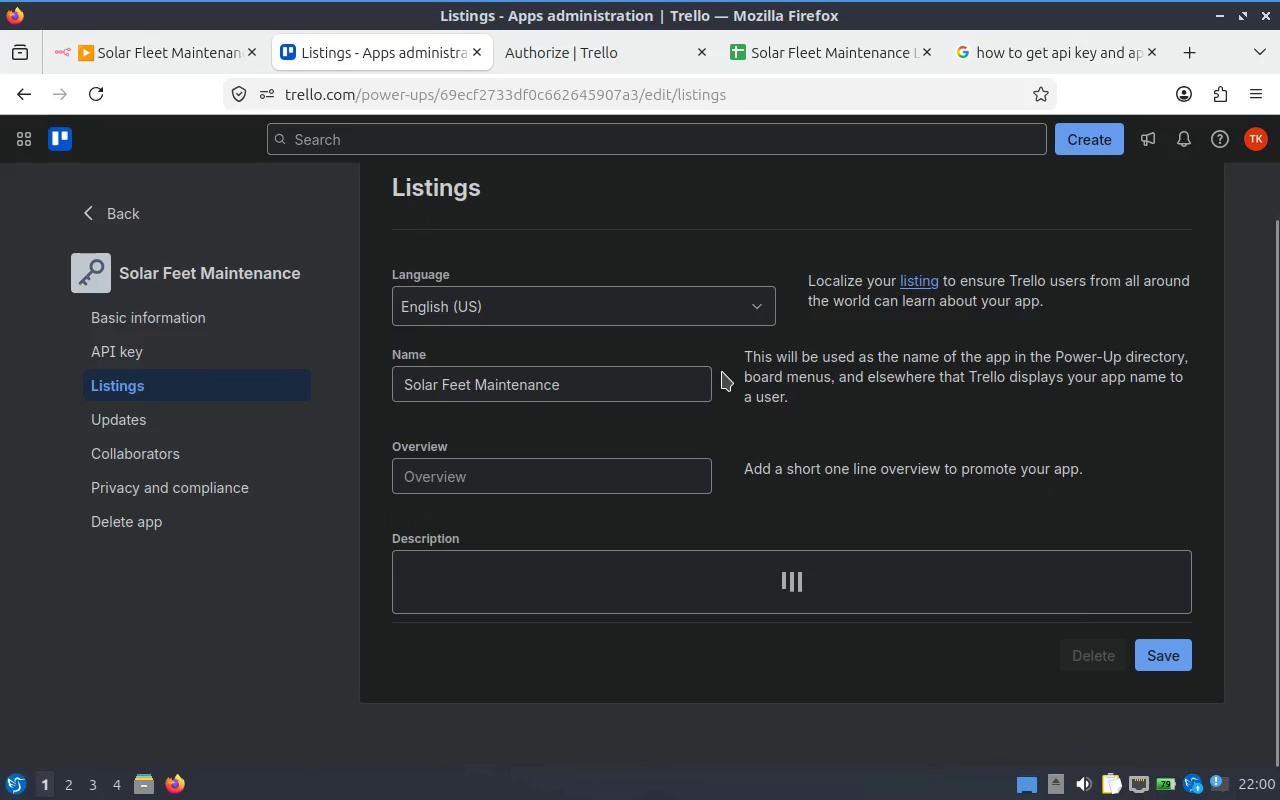 
scroll: coordinate [722, 372], scroll_direction: up, amount: 1.0
 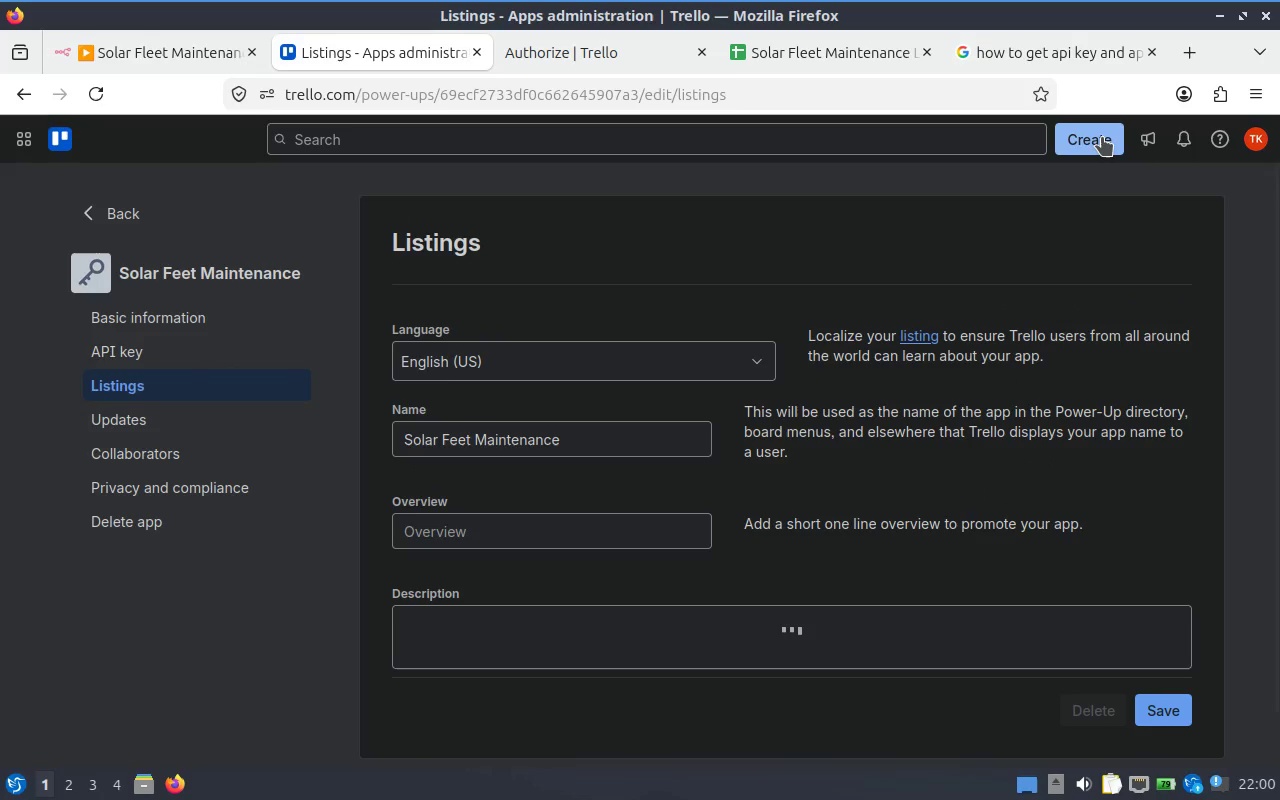 
left_click([1102, 137])
 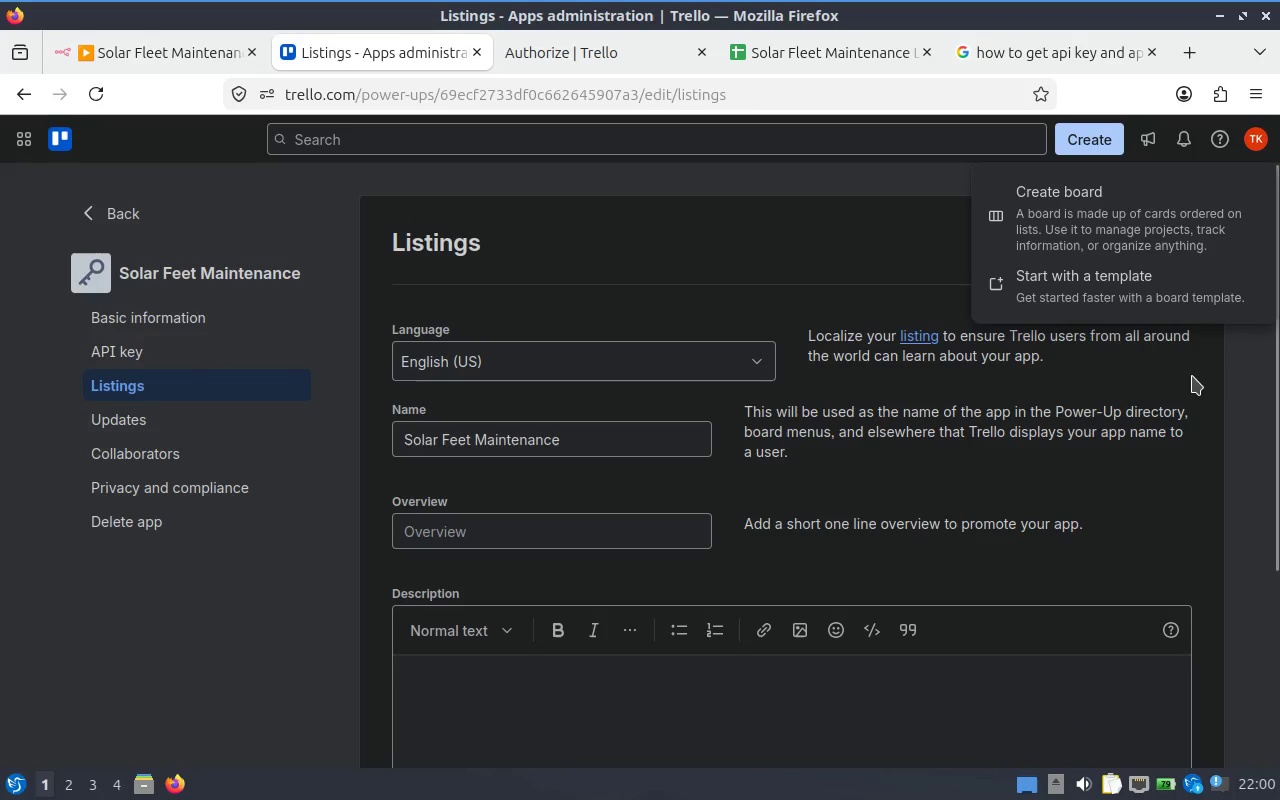 
left_click([1220, 376])
 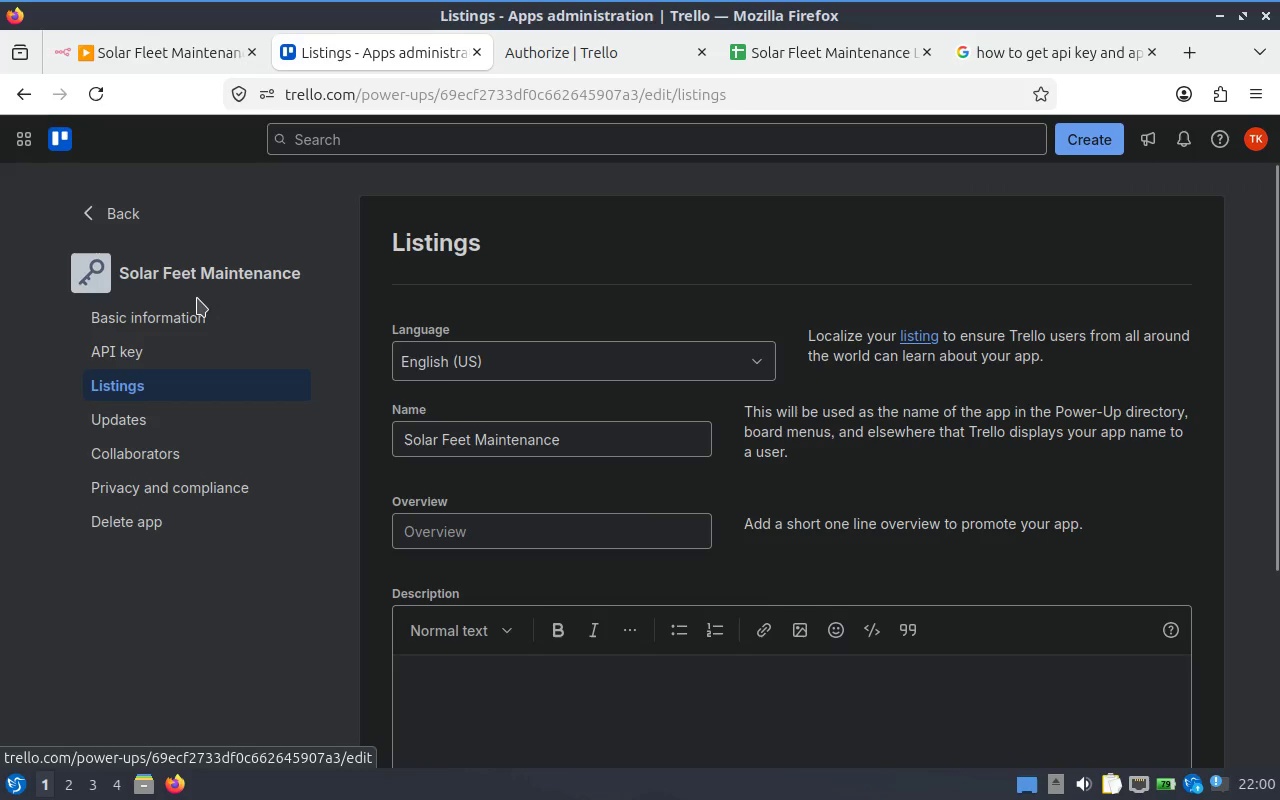 
left_click([195, 320])
 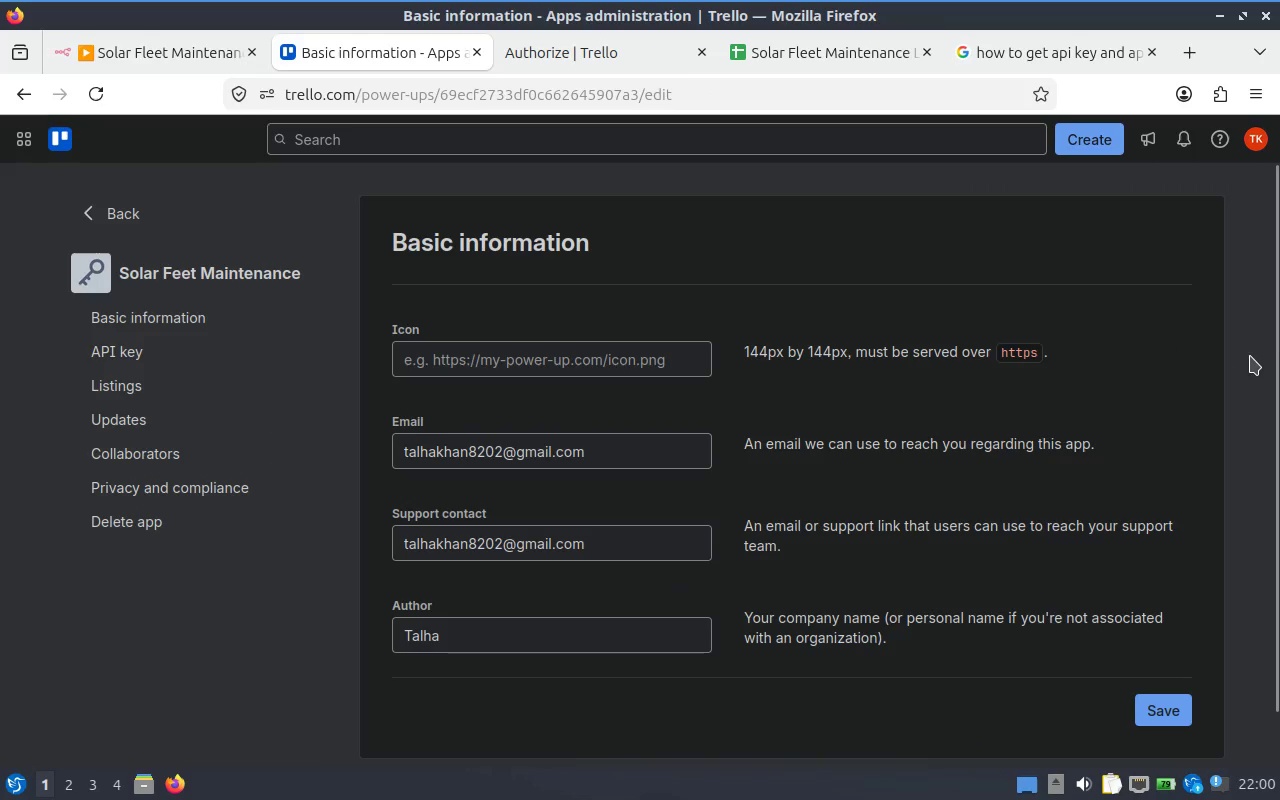 
left_click_drag(start_coordinate=[1278, 358], to_coordinate=[1278, 348])
 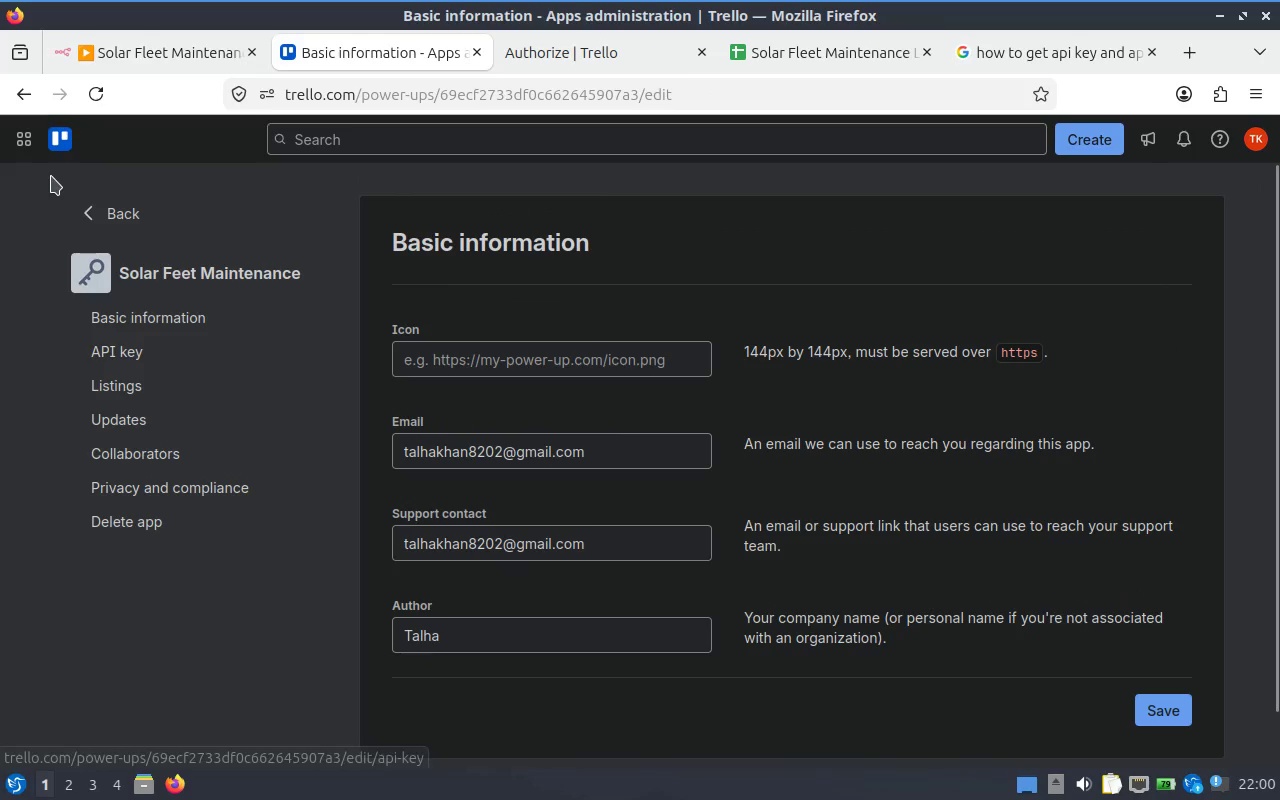 
left_click([68, 146])
 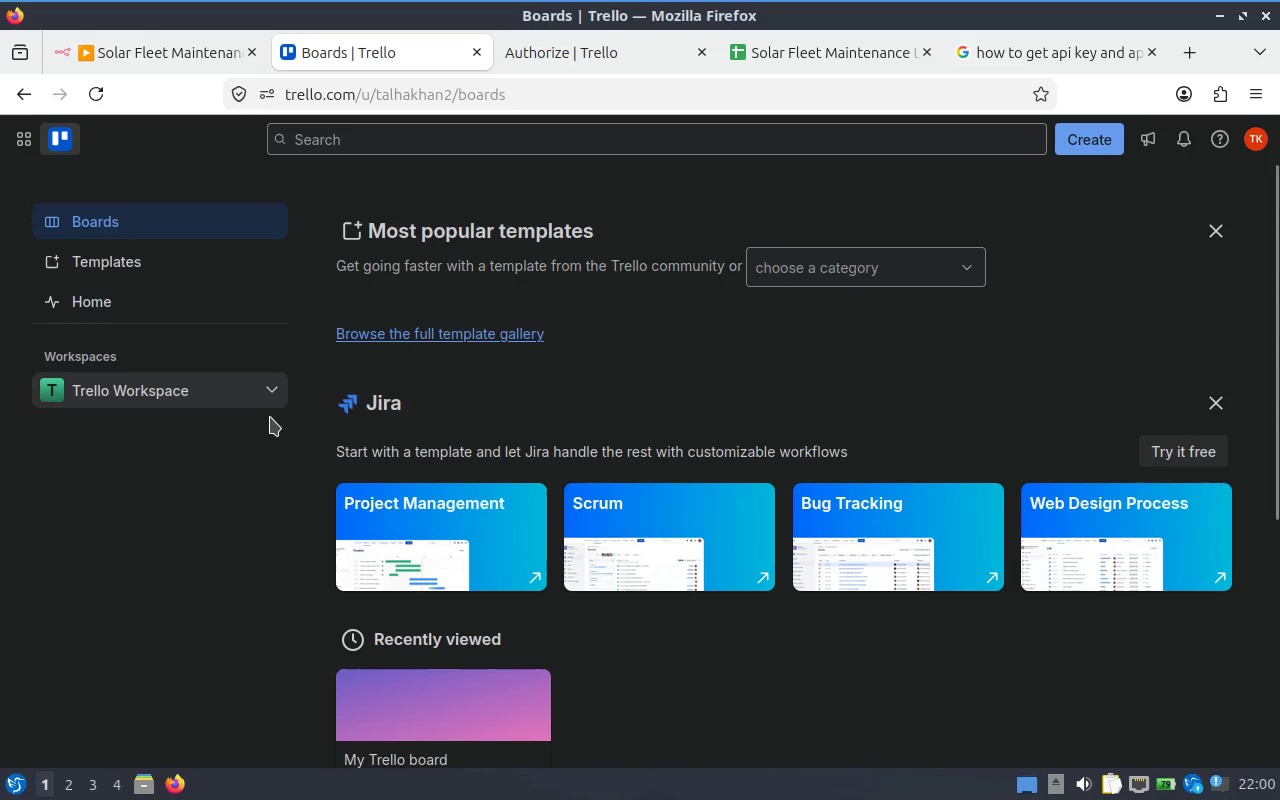 
left_click([263, 397])
 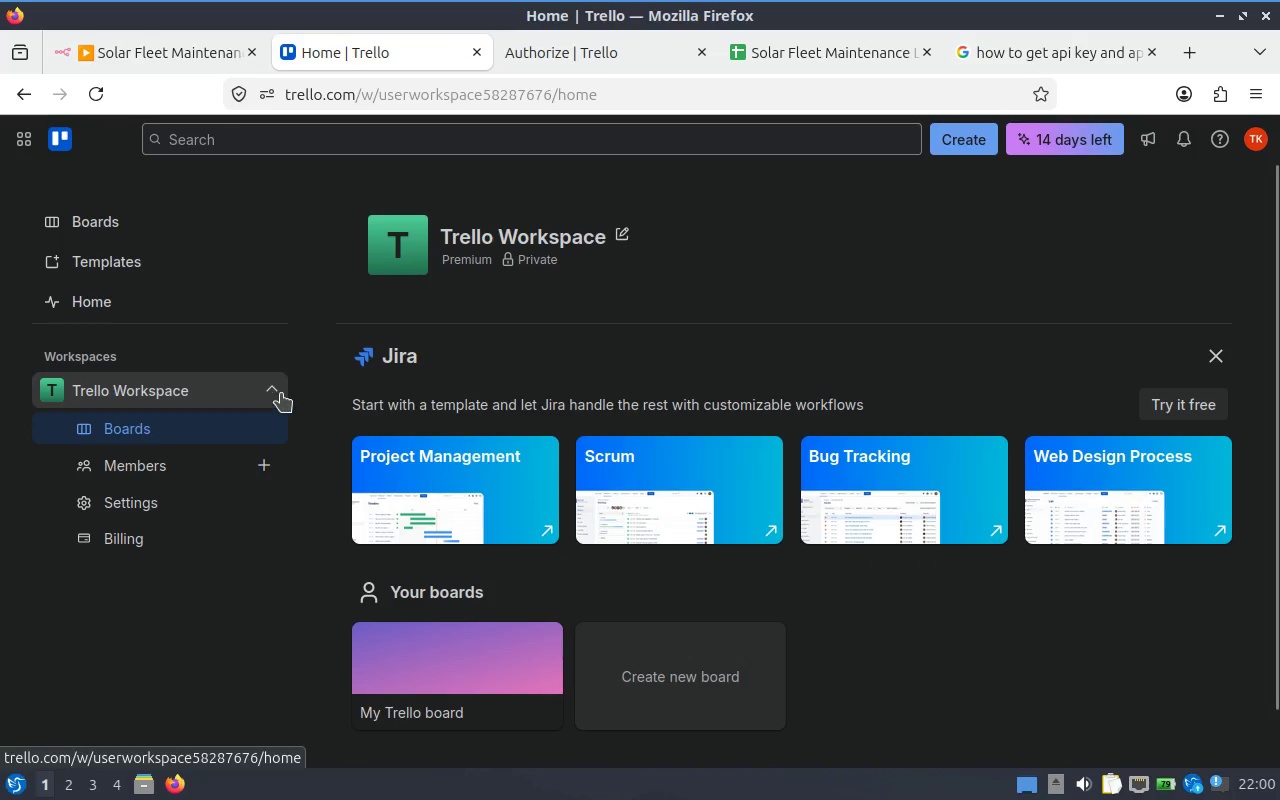 
left_click([281, 390])
 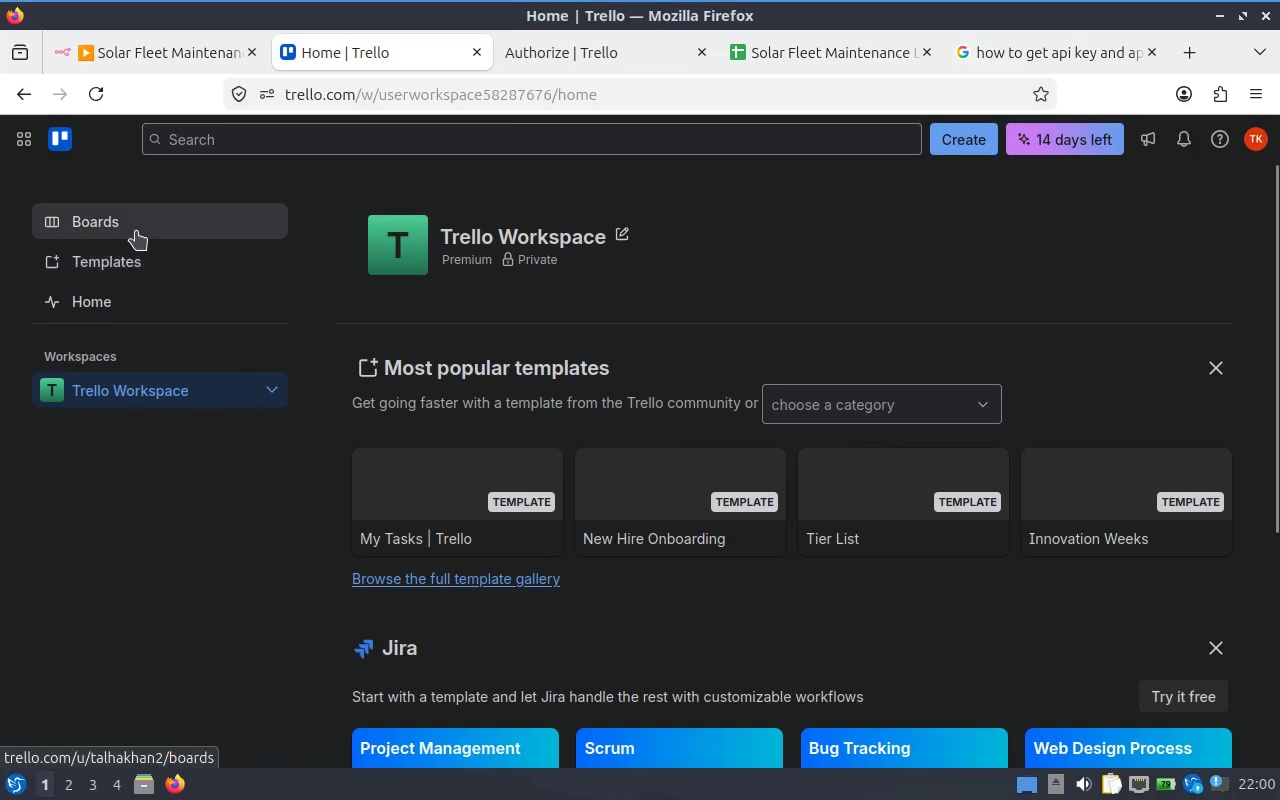 
left_click([136, 230])
 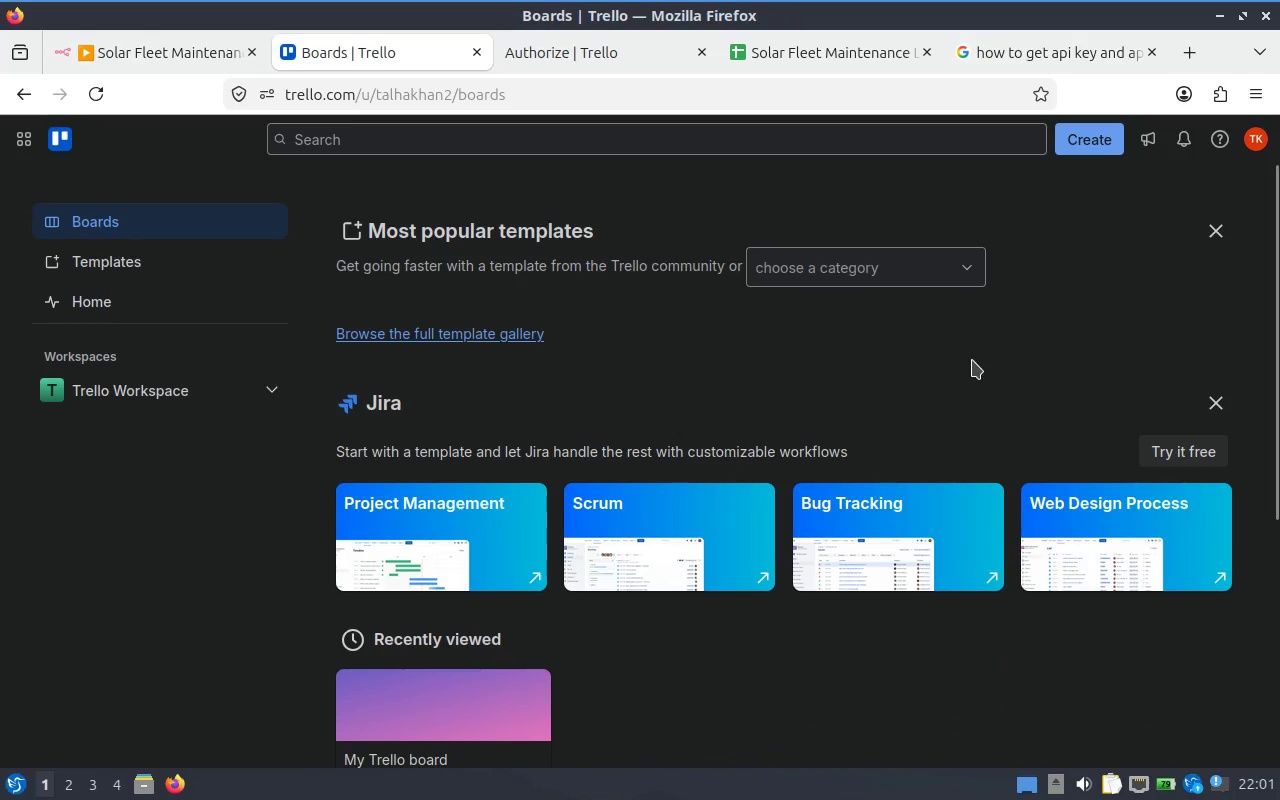 
scroll: coordinate [635, 476], scroll_direction: down, amount: 3.0
 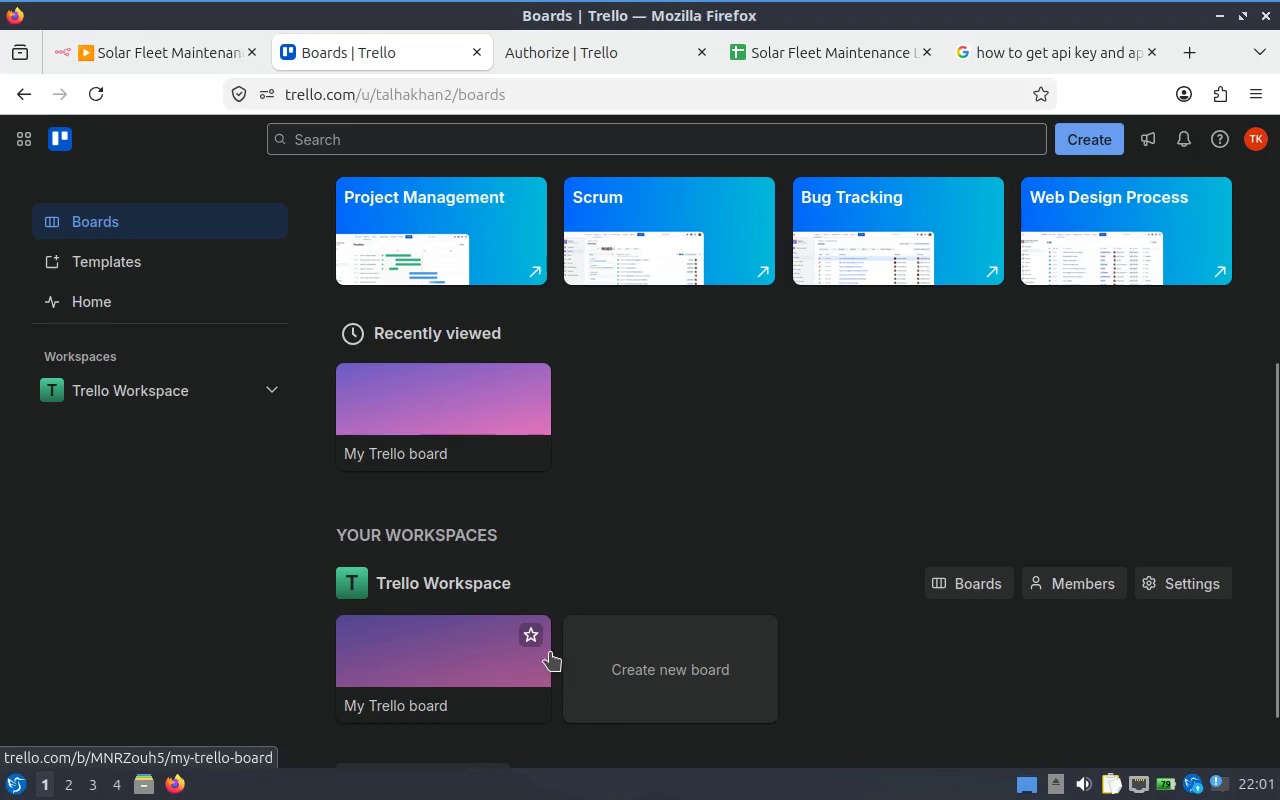 
left_click([430, 698])
 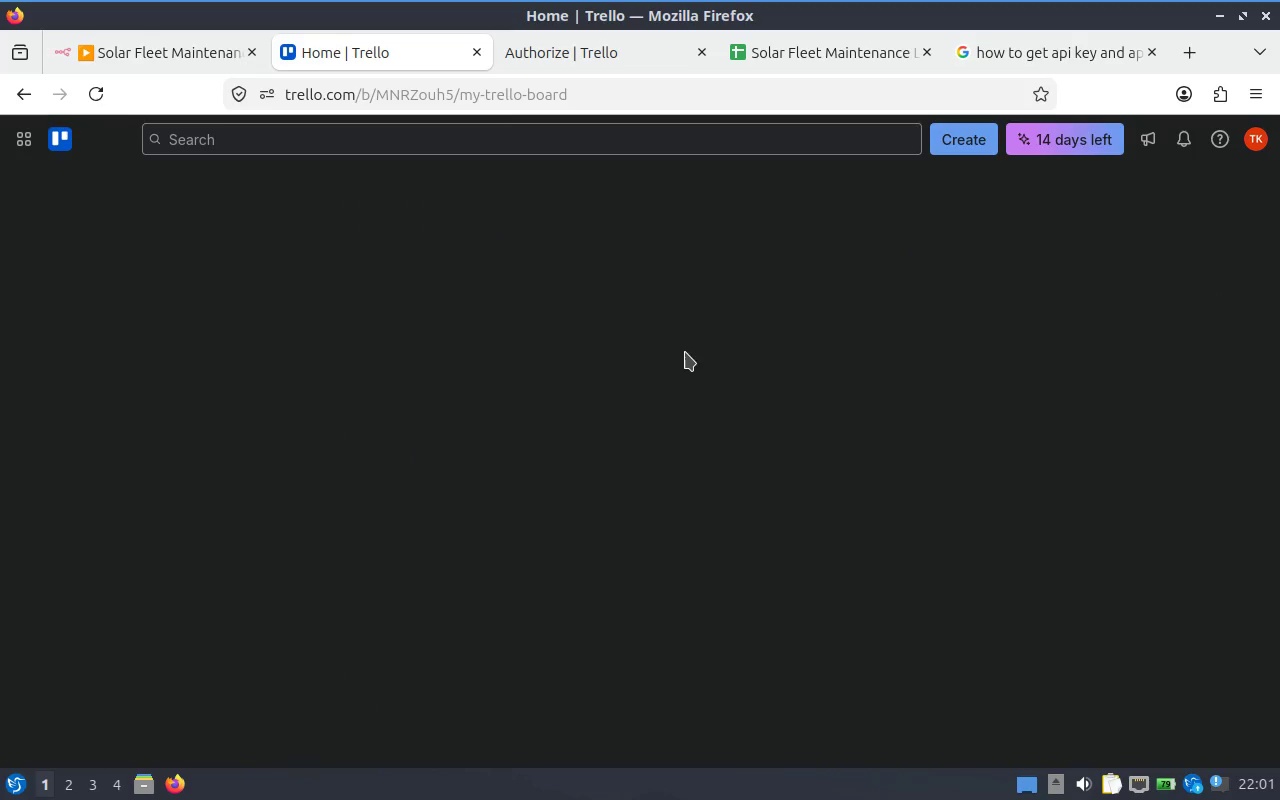 
mouse_move([733, 322])
 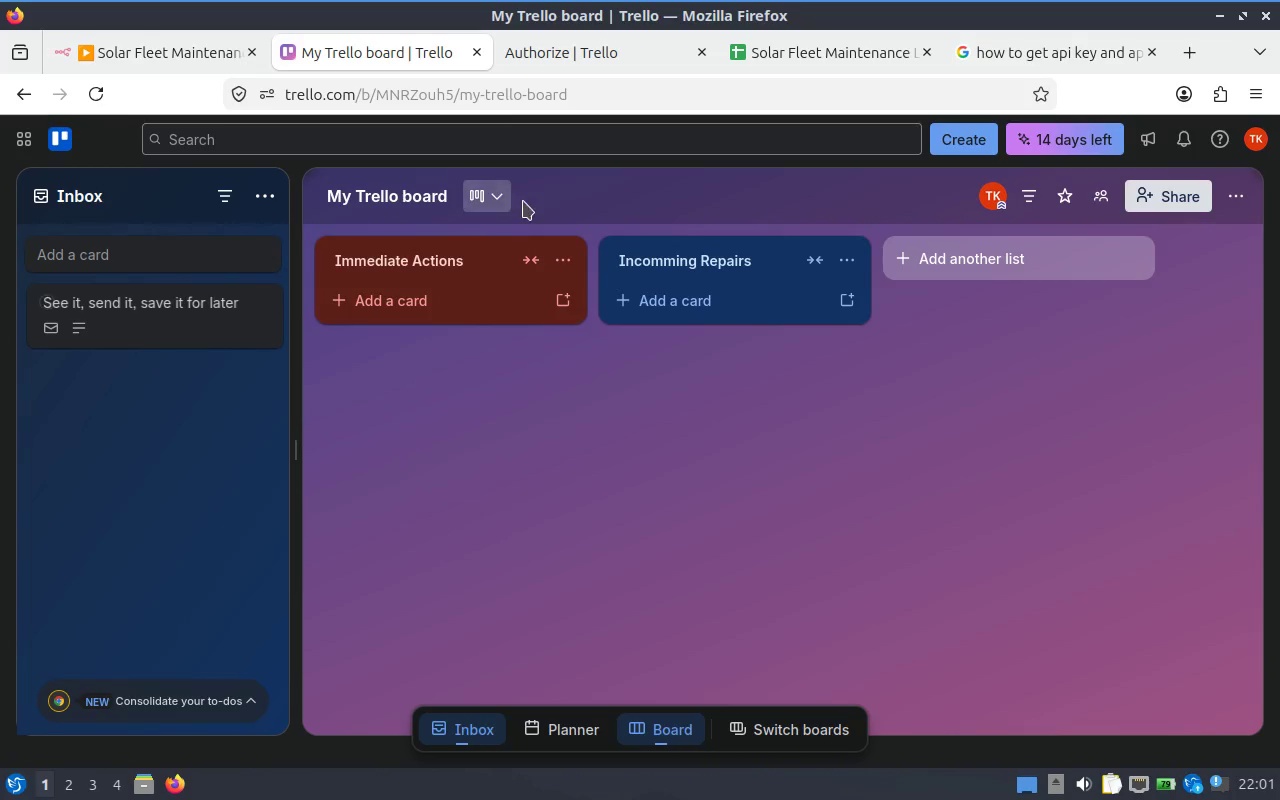 
left_click([510, 196])
 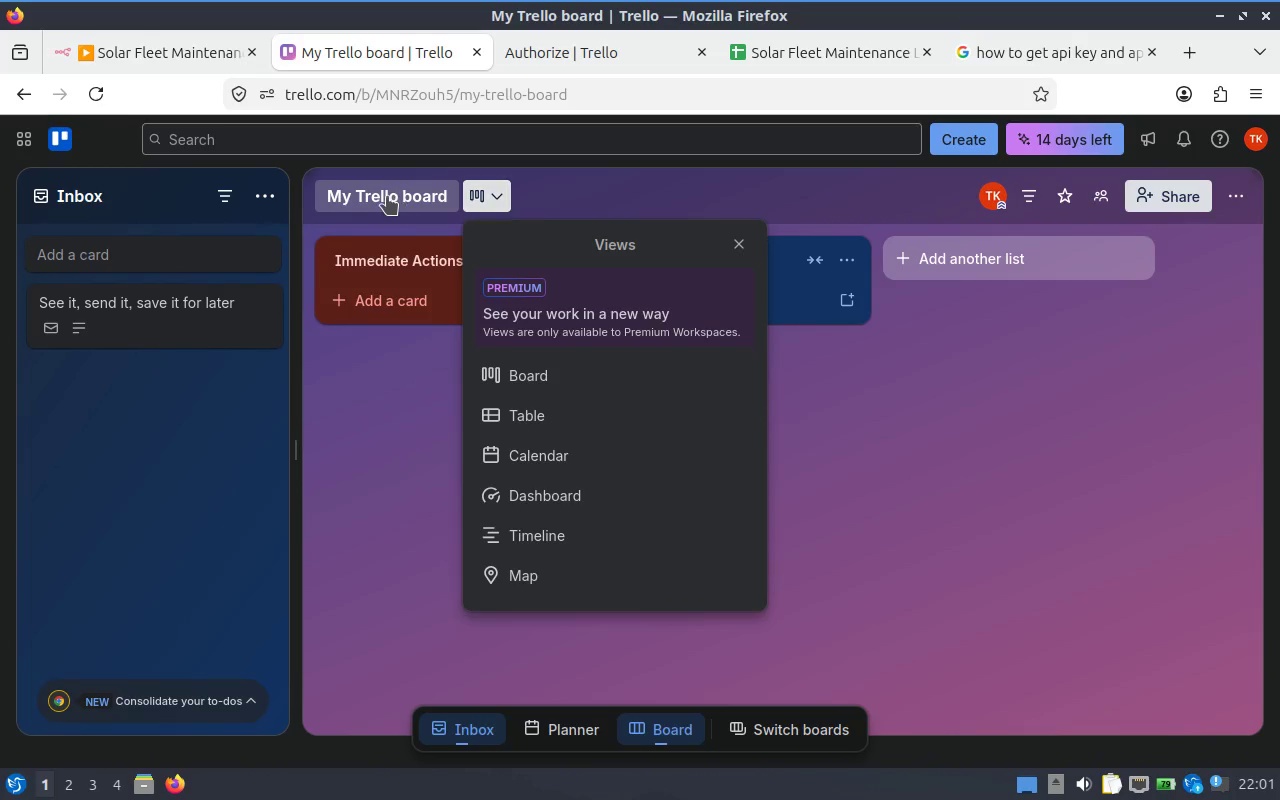 
left_click([386, 196])
 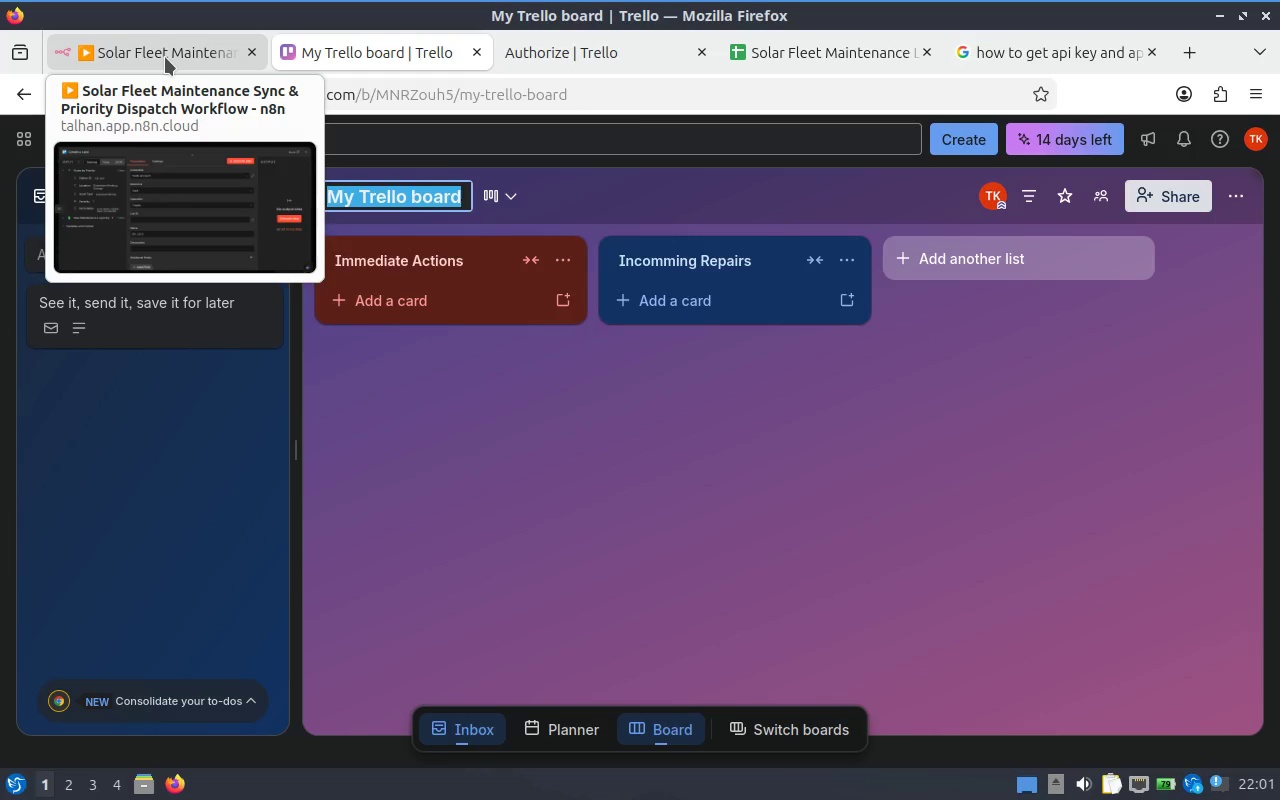 
left_click([165, 57])
 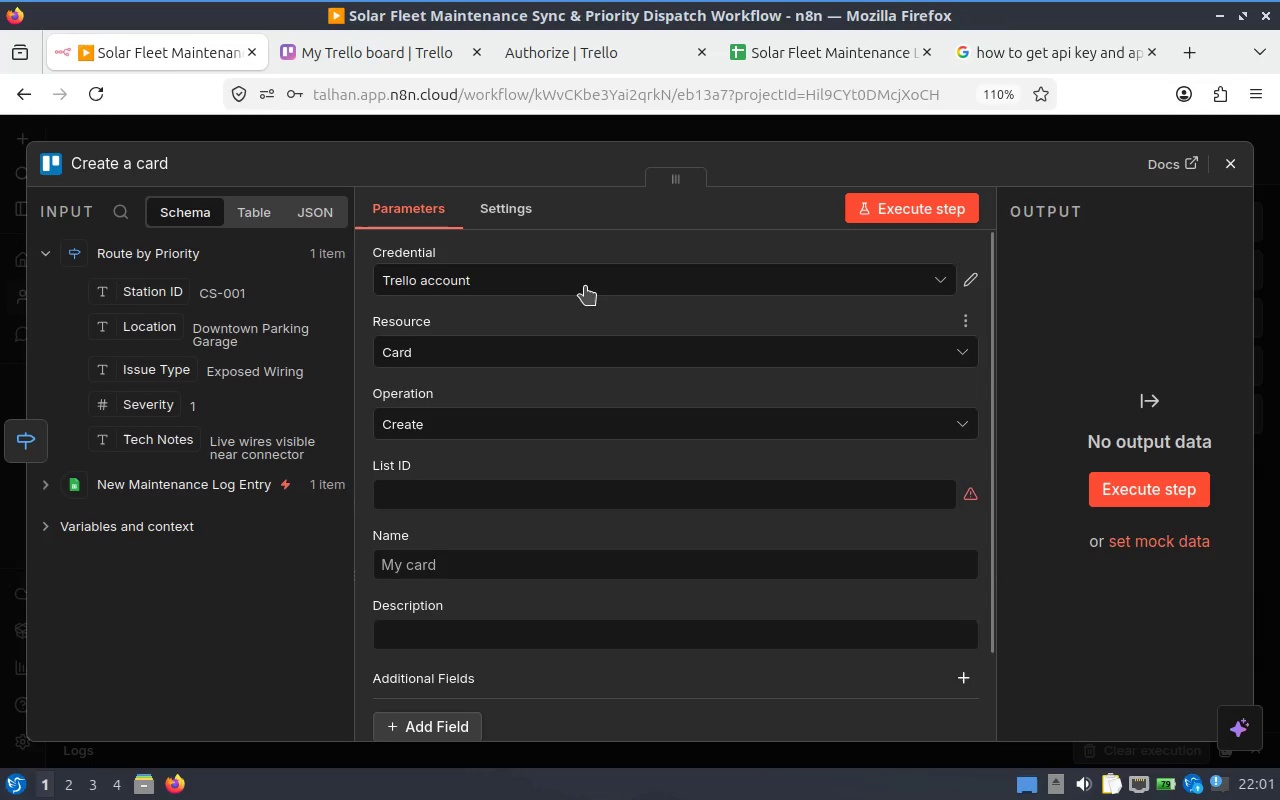 
scroll: coordinate [595, 277], scroll_direction: up, amount: 1.0
 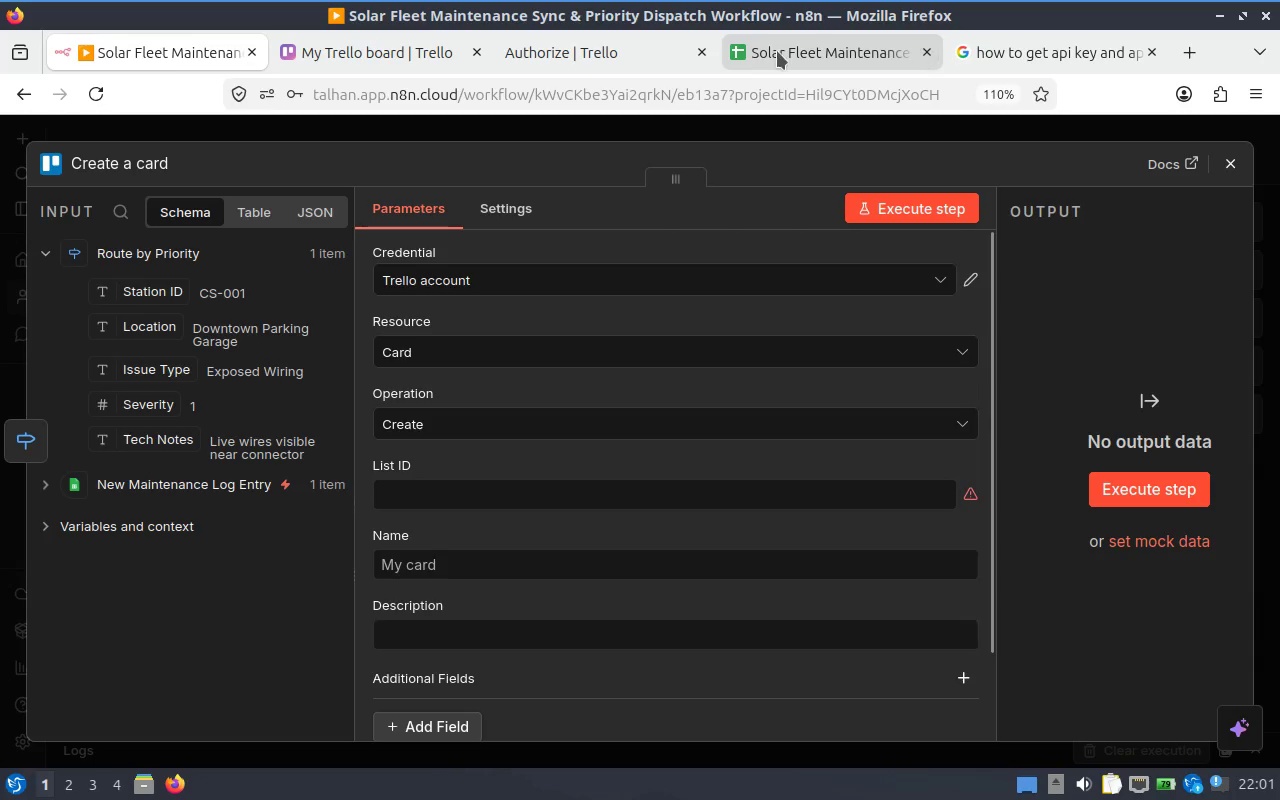 
left_click([795, 53])
 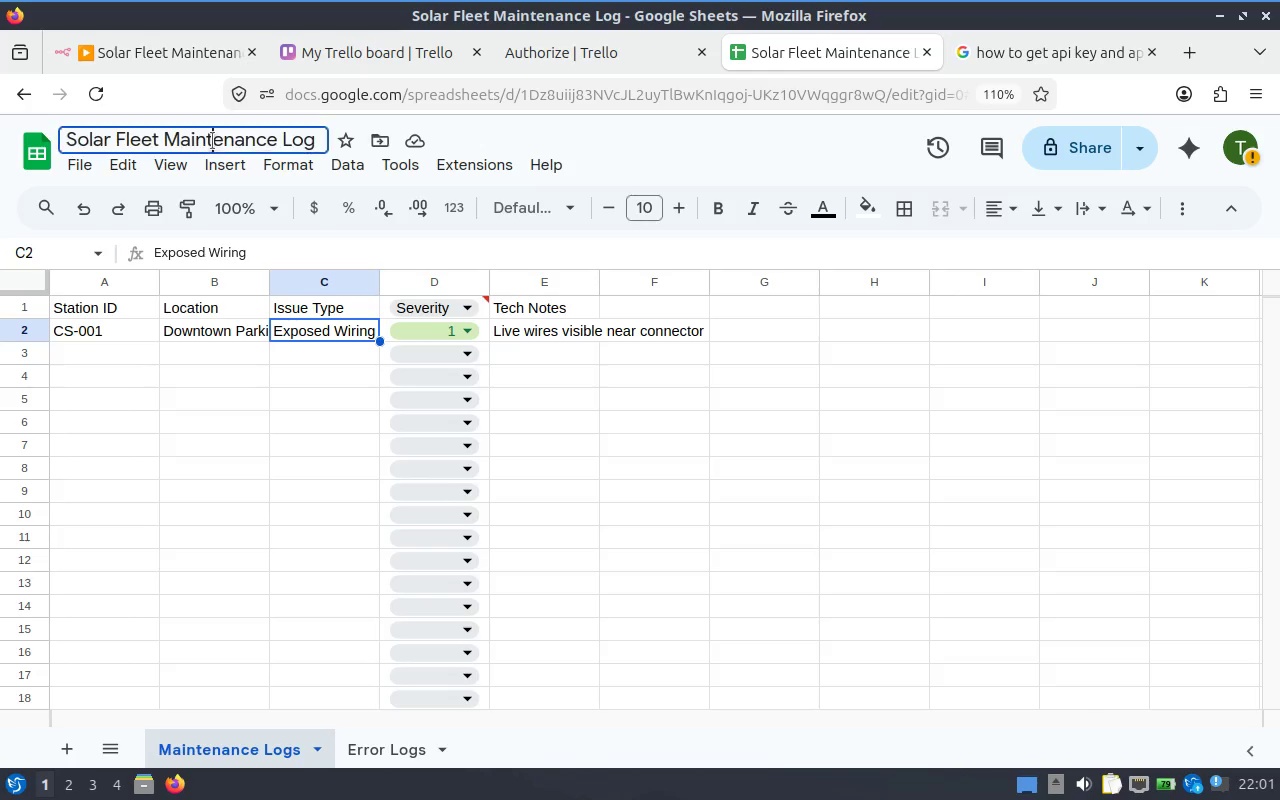 
double_click([212, 141])
 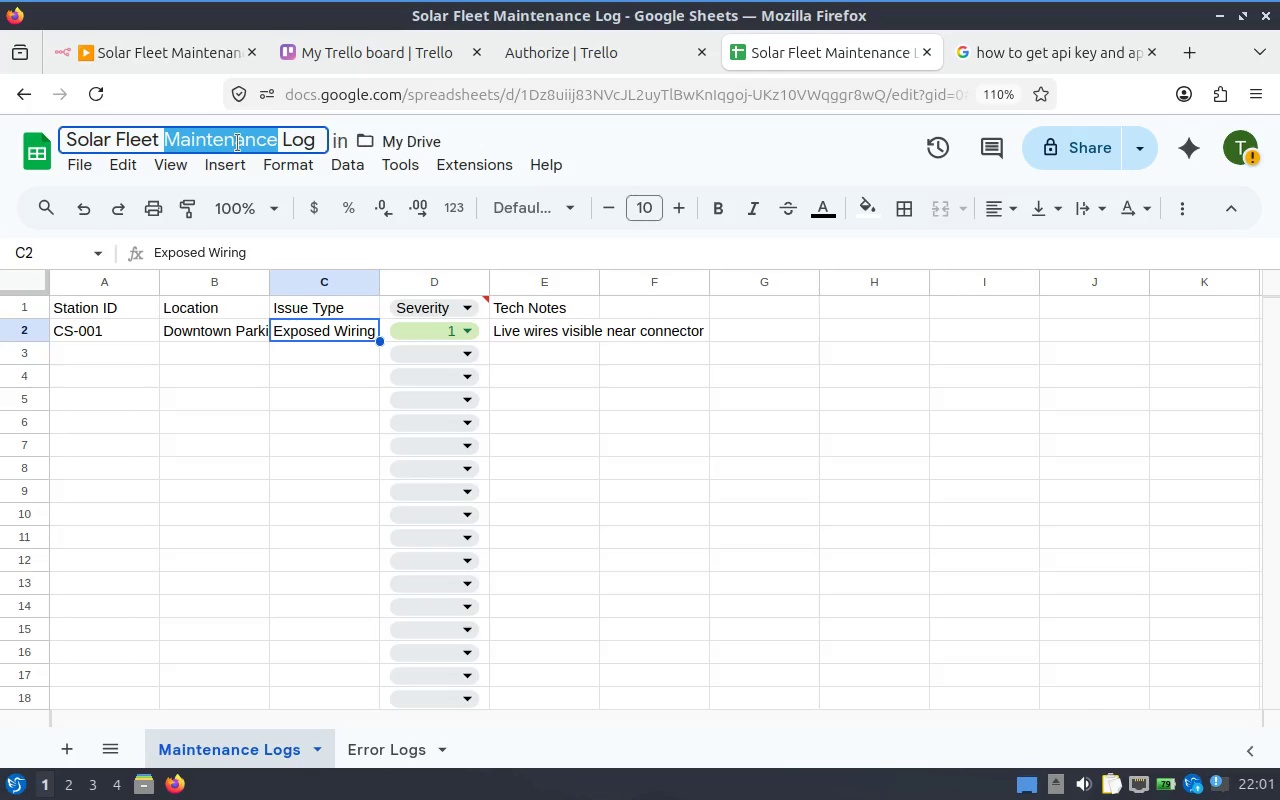 
left_click([237, 143])
 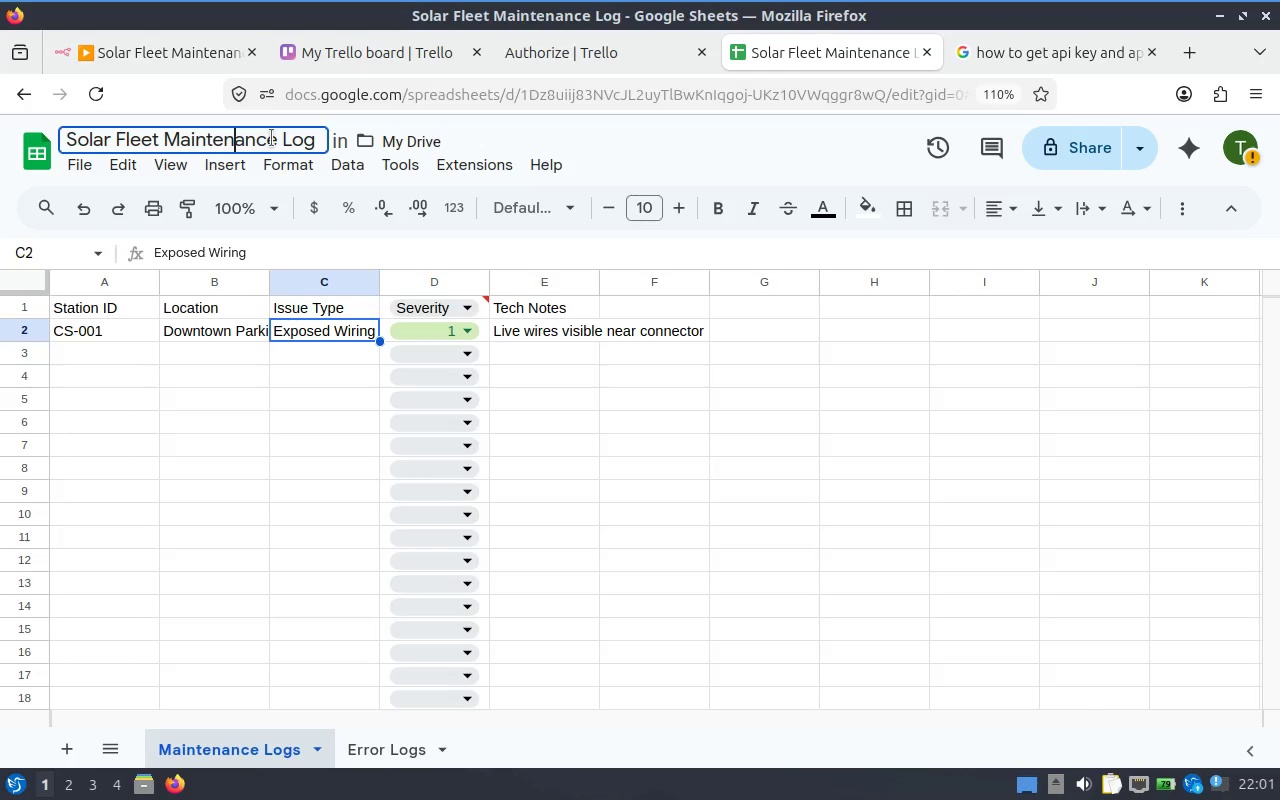 
left_click_drag(start_coordinate=[278, 138], to_coordinate=[50, 117])
 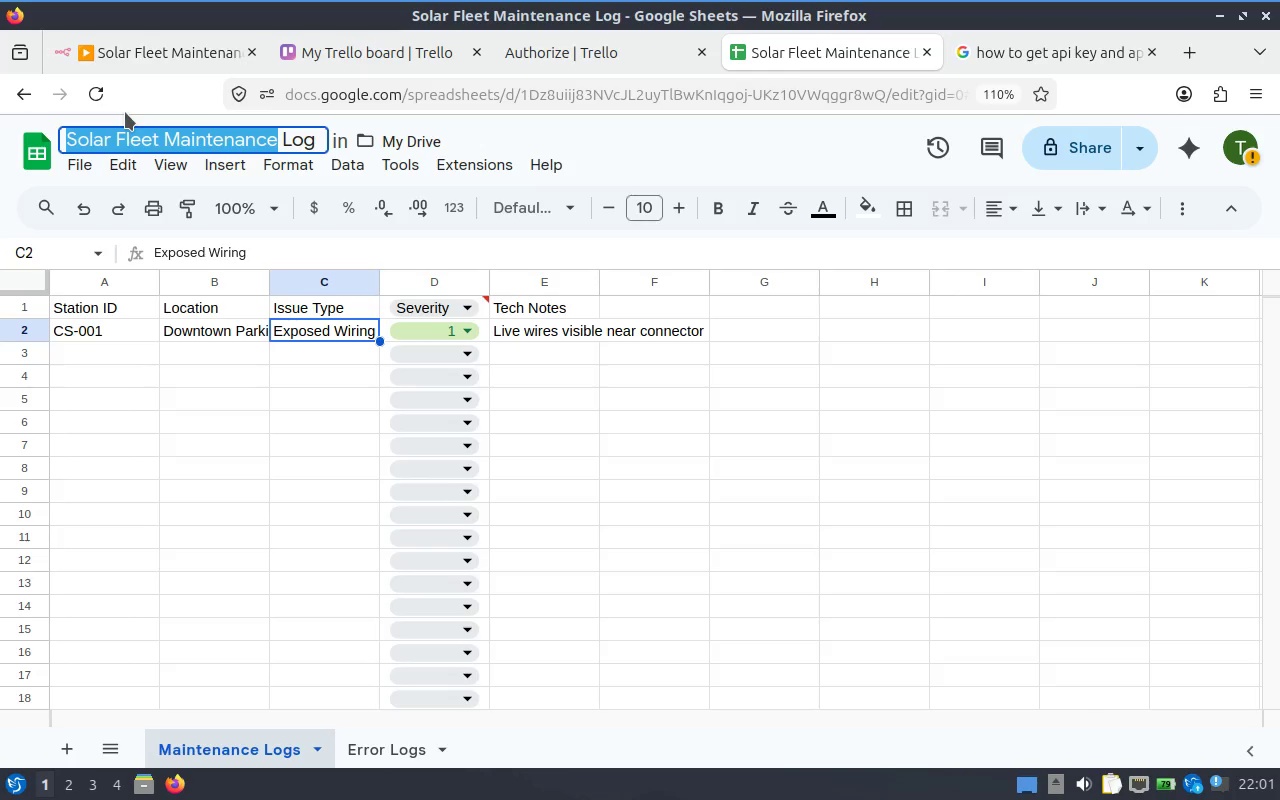 
key(Control+C)
 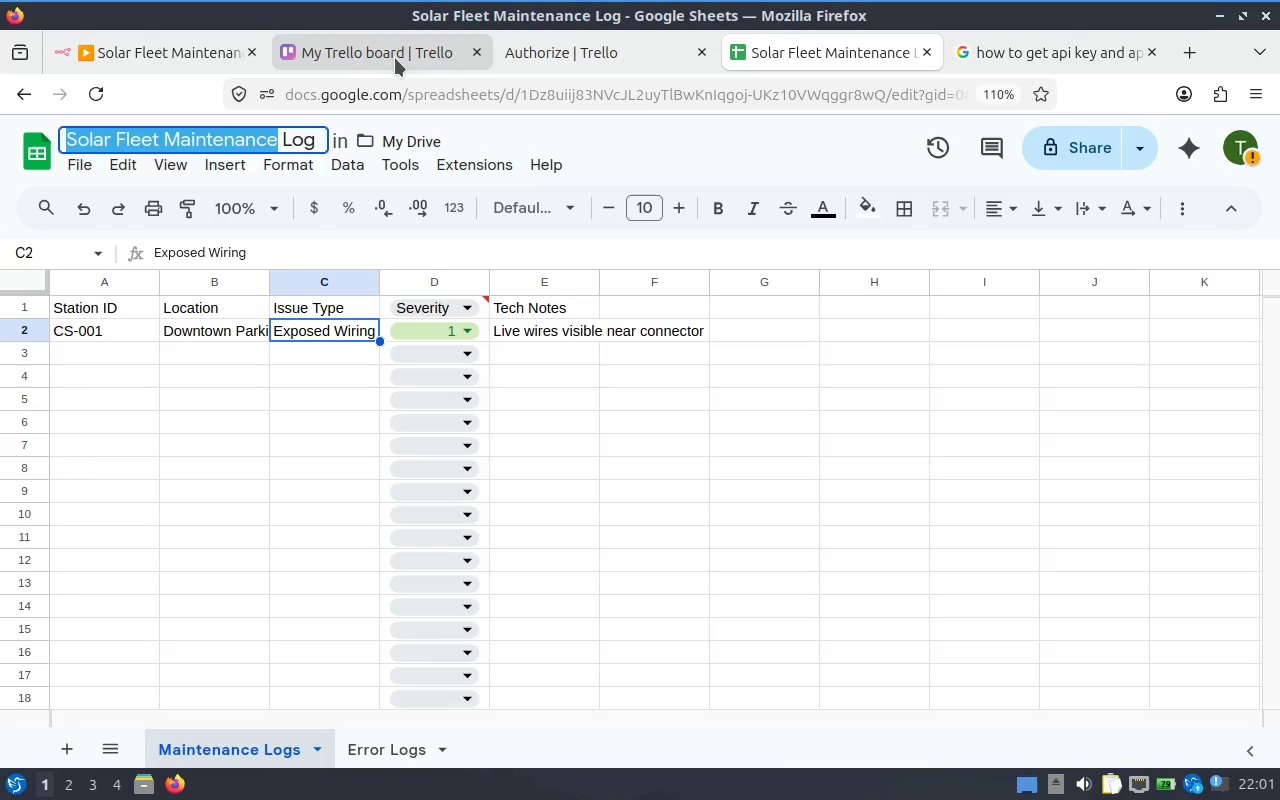 
left_click([395, 58])
 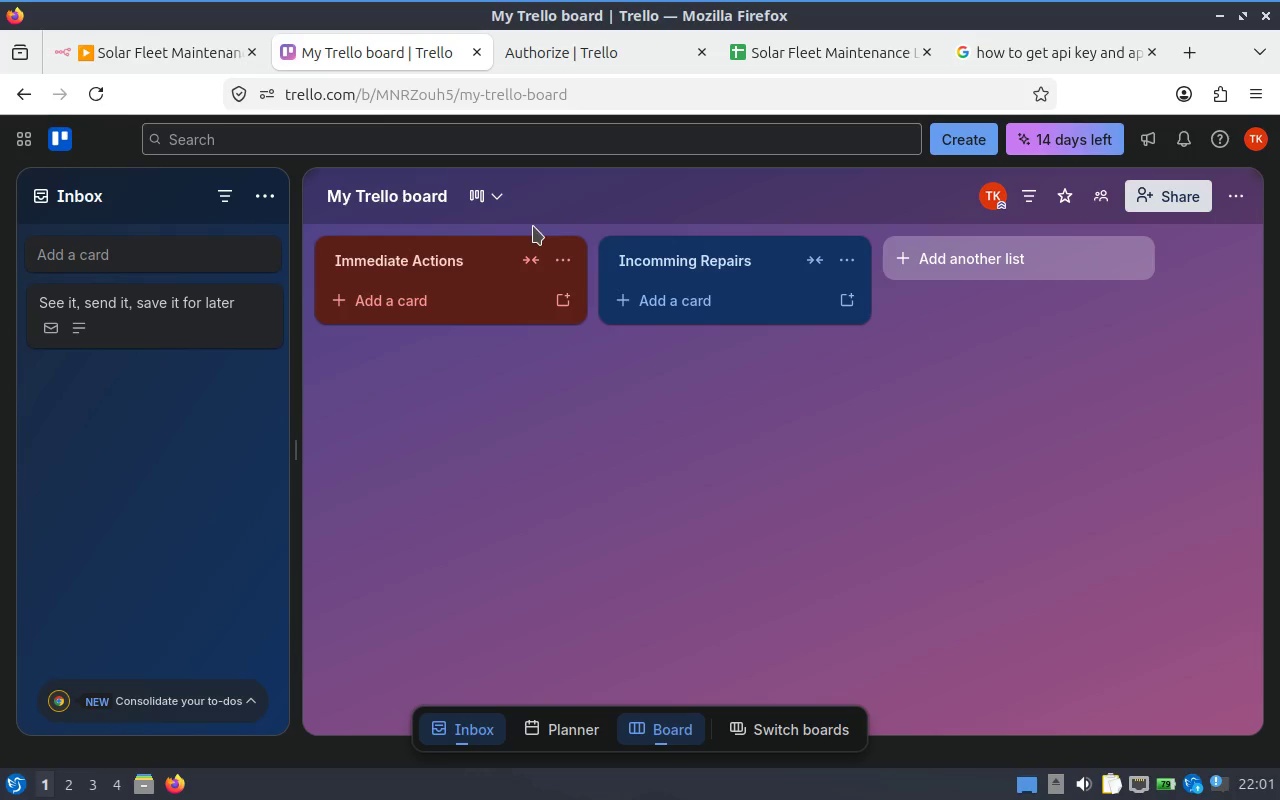 
double_click([393, 196])
 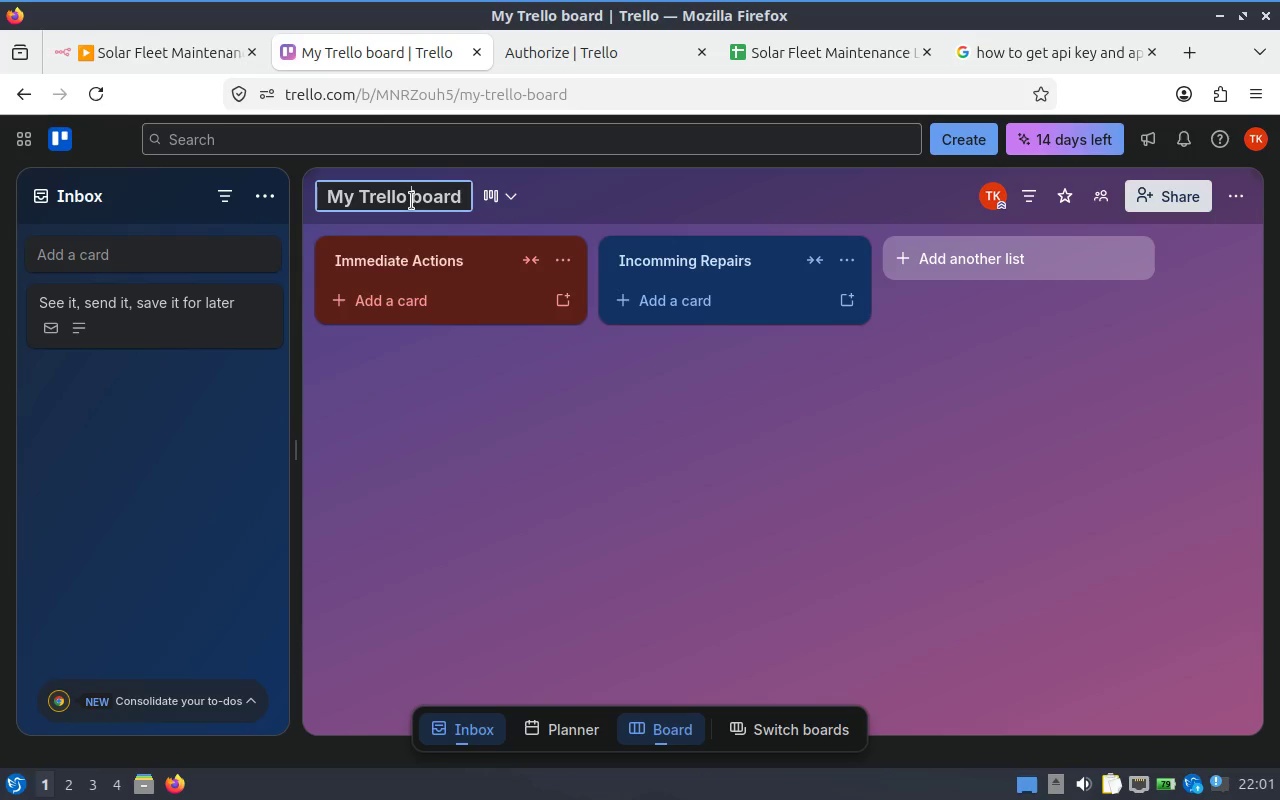 
left_click_drag(start_coordinate=[405, 201], to_coordinate=[243, 191])
 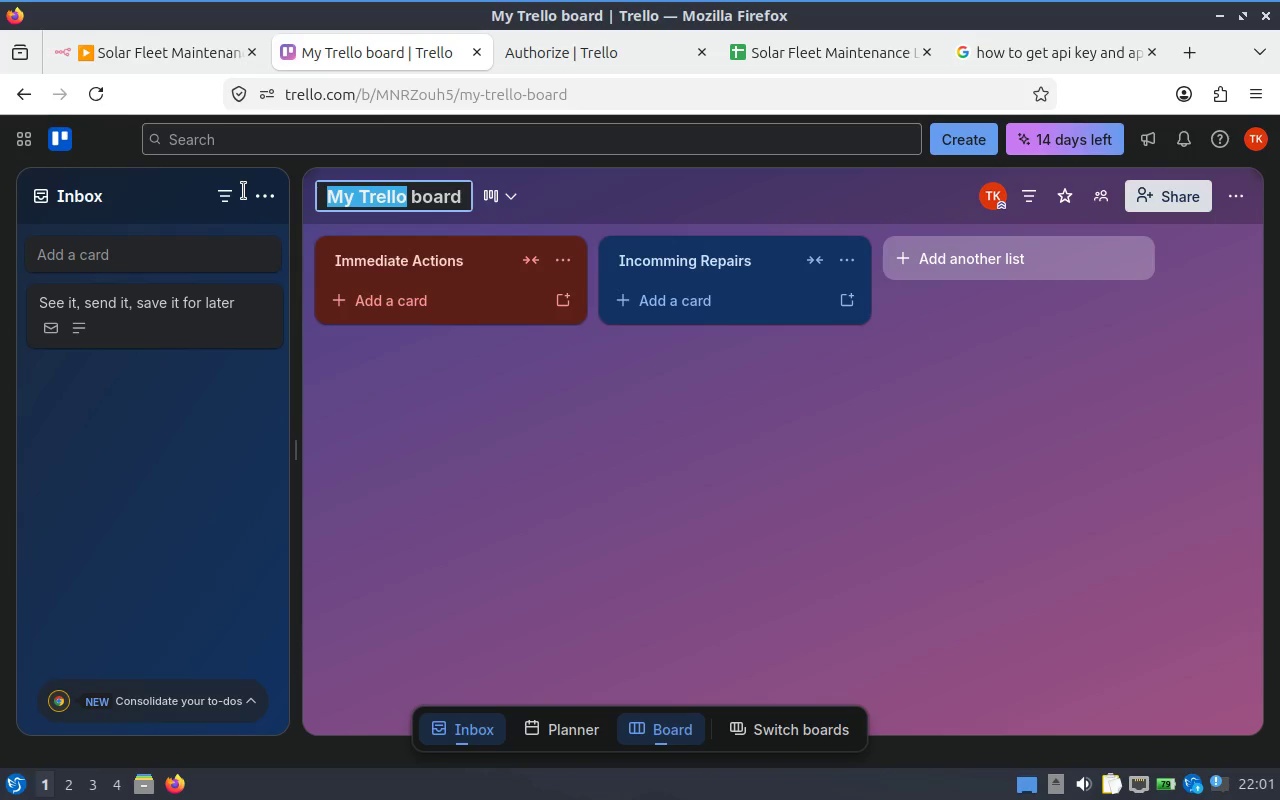 
key(Control+V)
 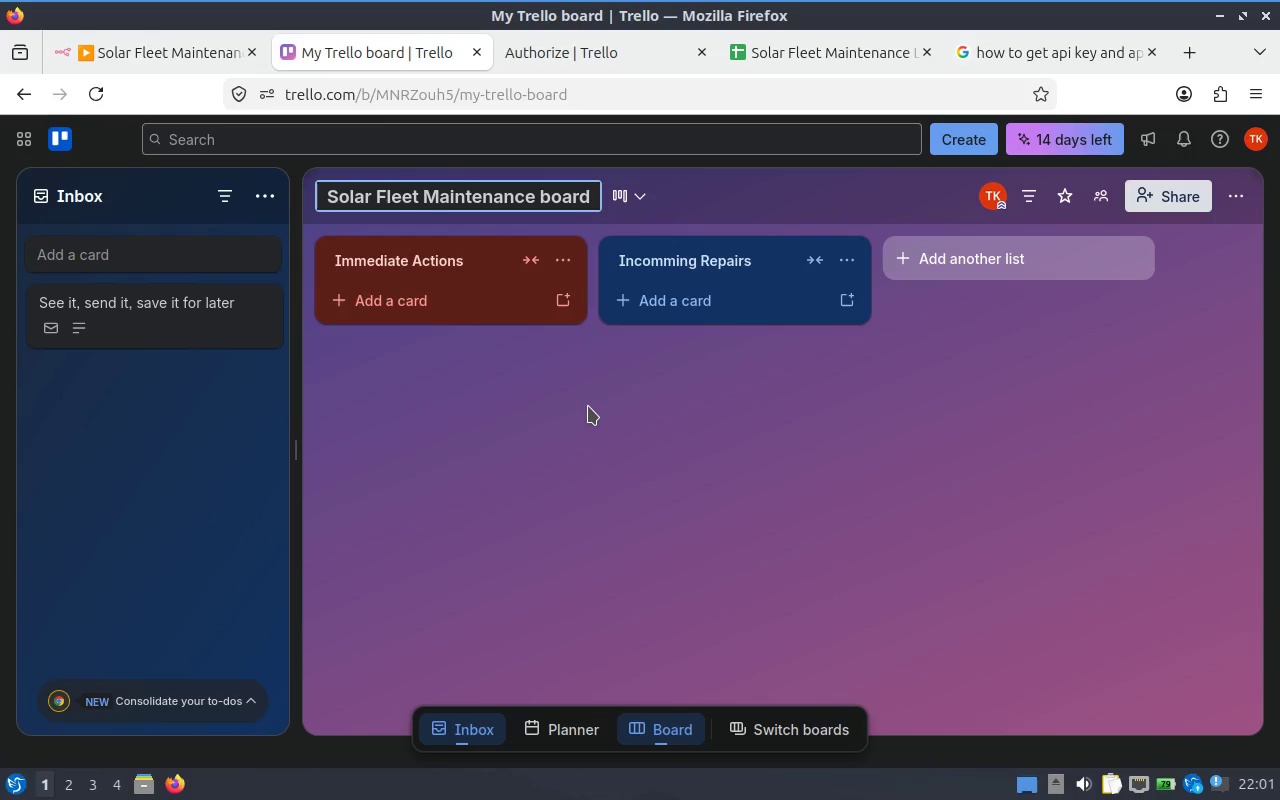 
left_click([588, 406])
 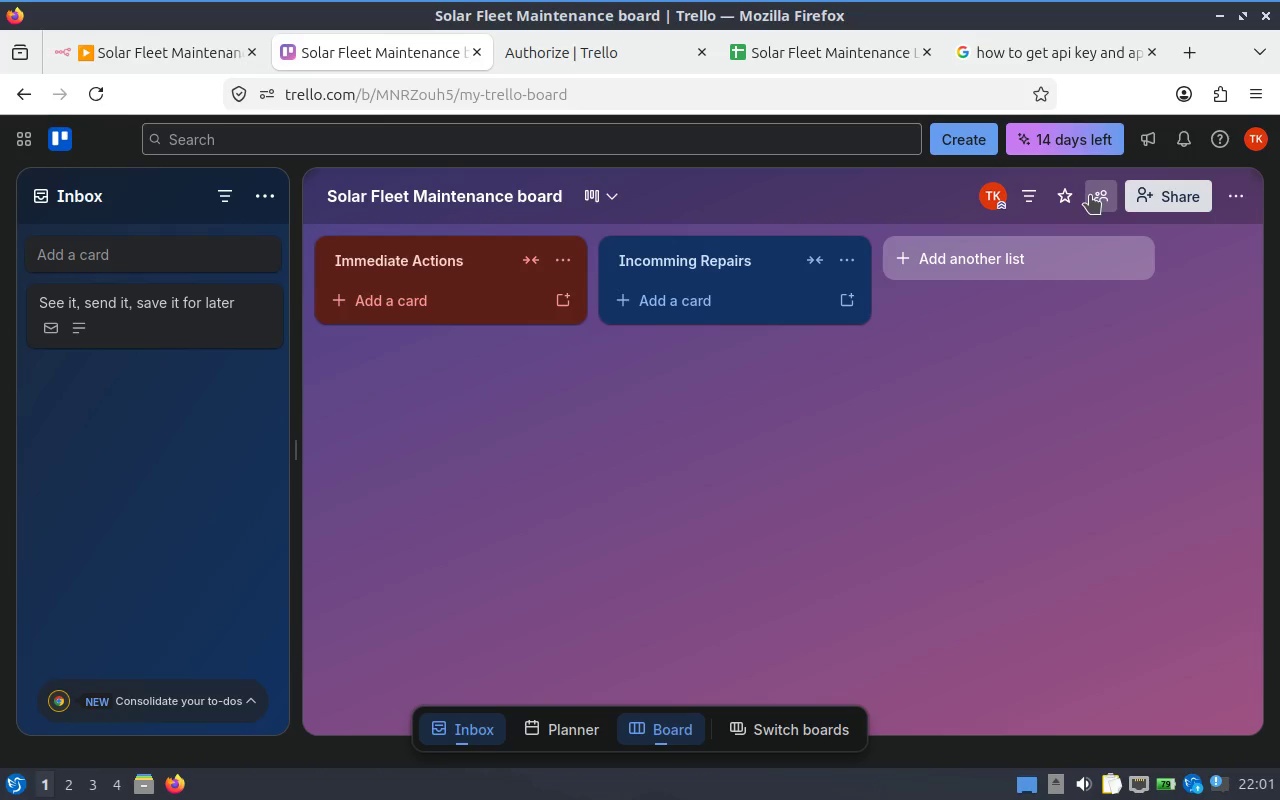 
left_click([1235, 201])
 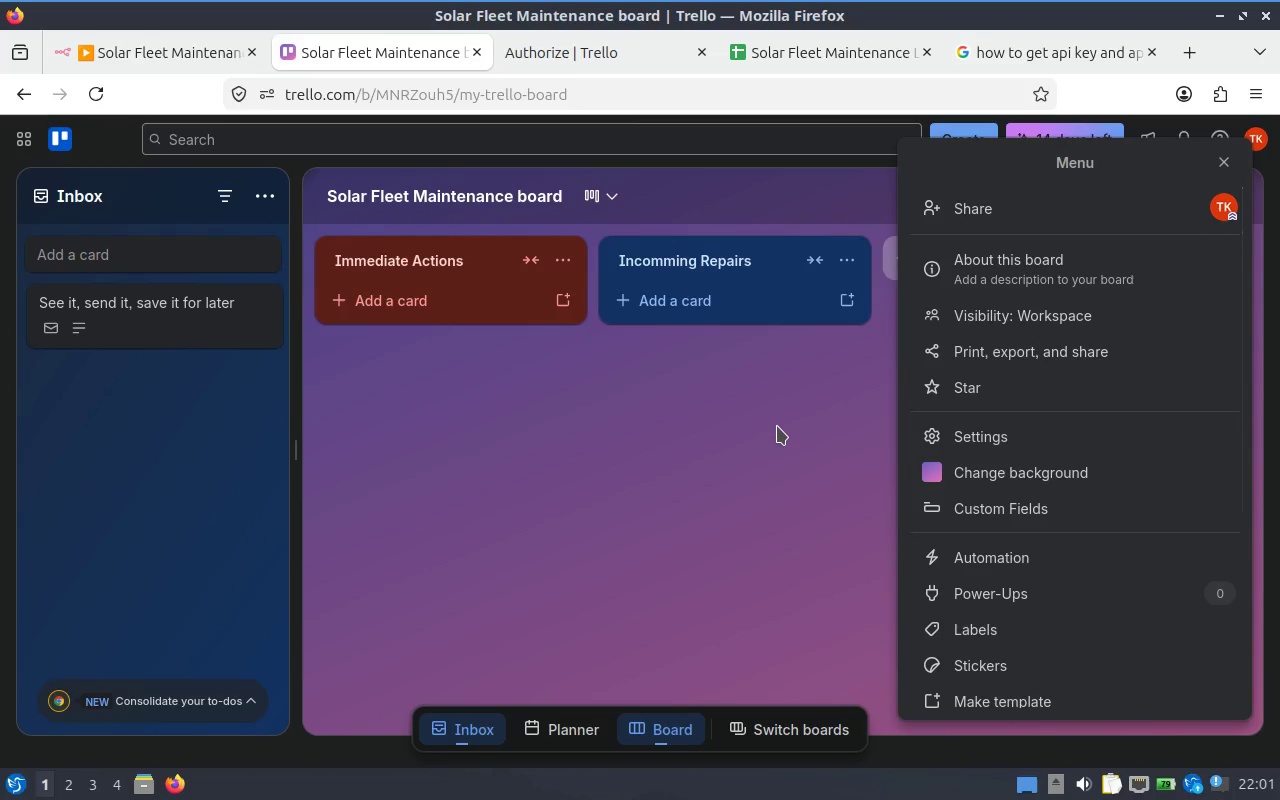 
left_click([777, 426])
 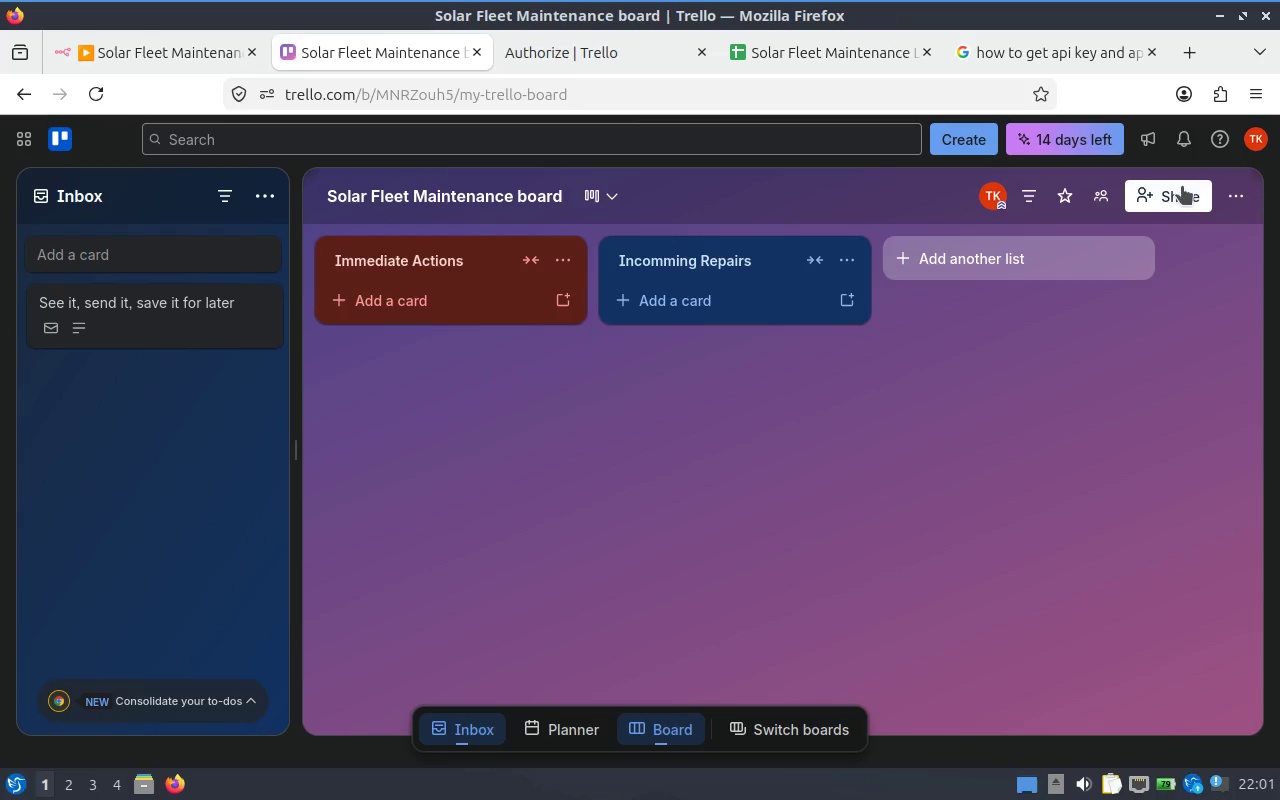 
left_click([1171, 196])
 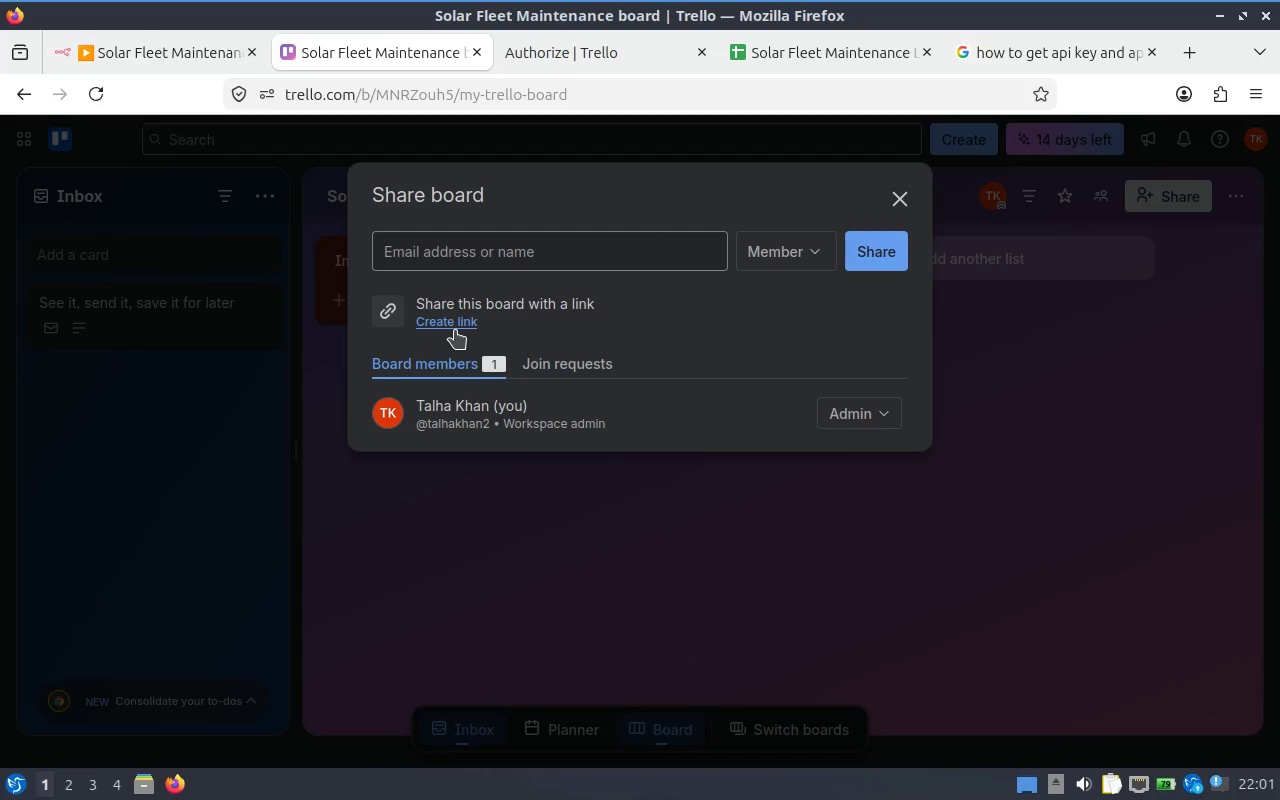 
wait(5.07)
 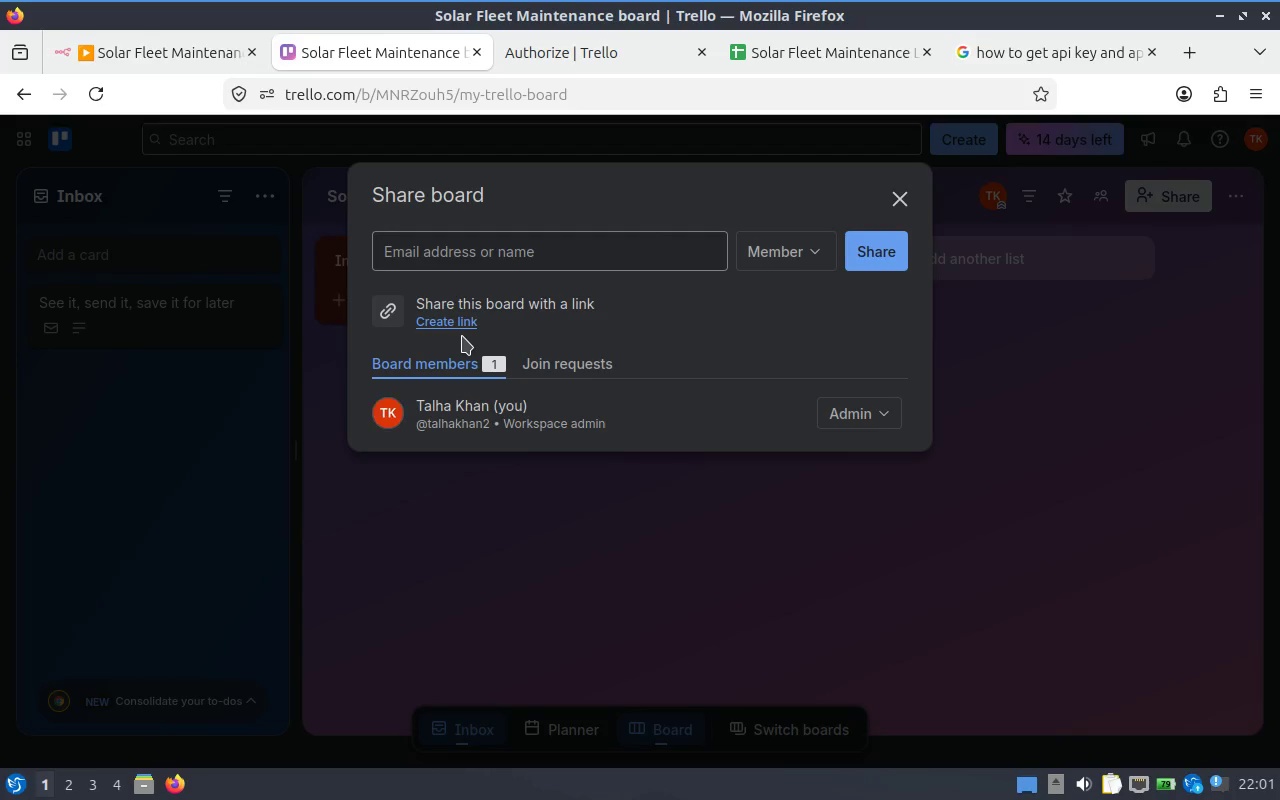 
left_click([461, 328])
 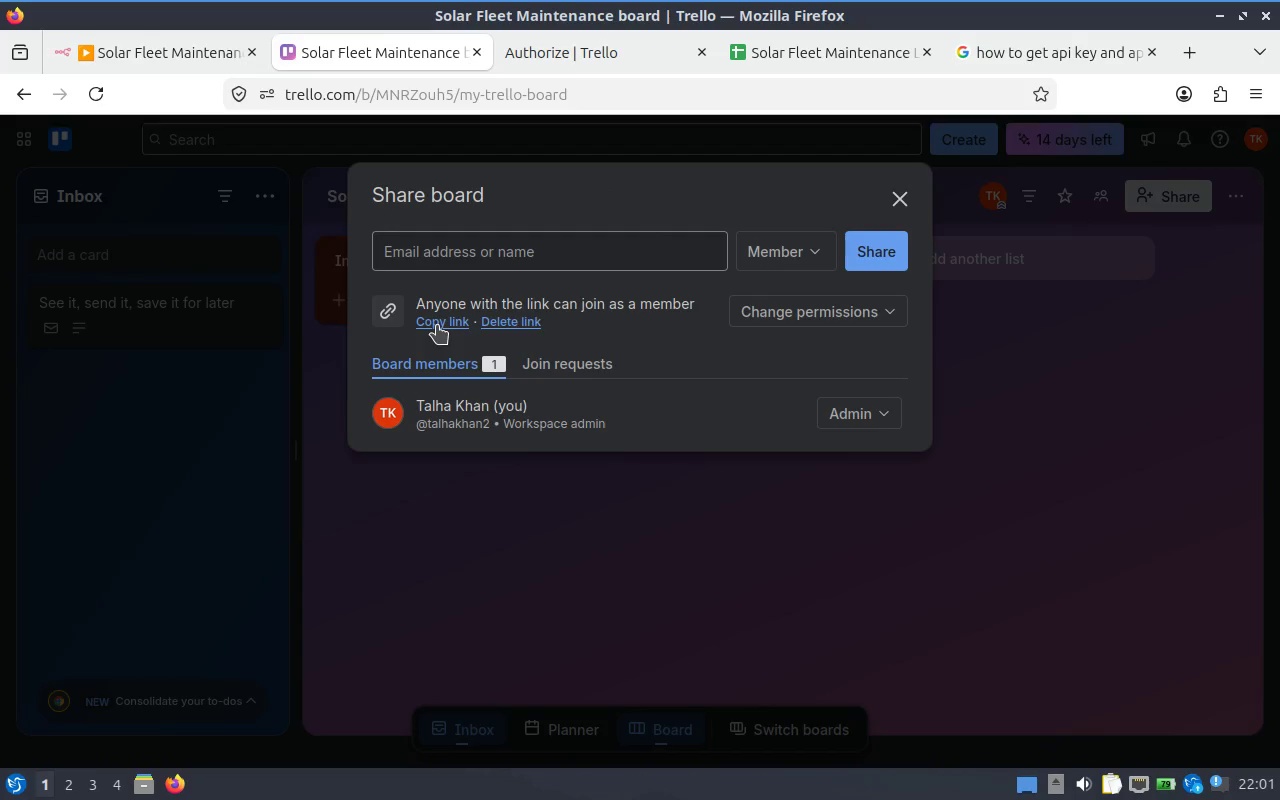 
left_click([835, 320])
 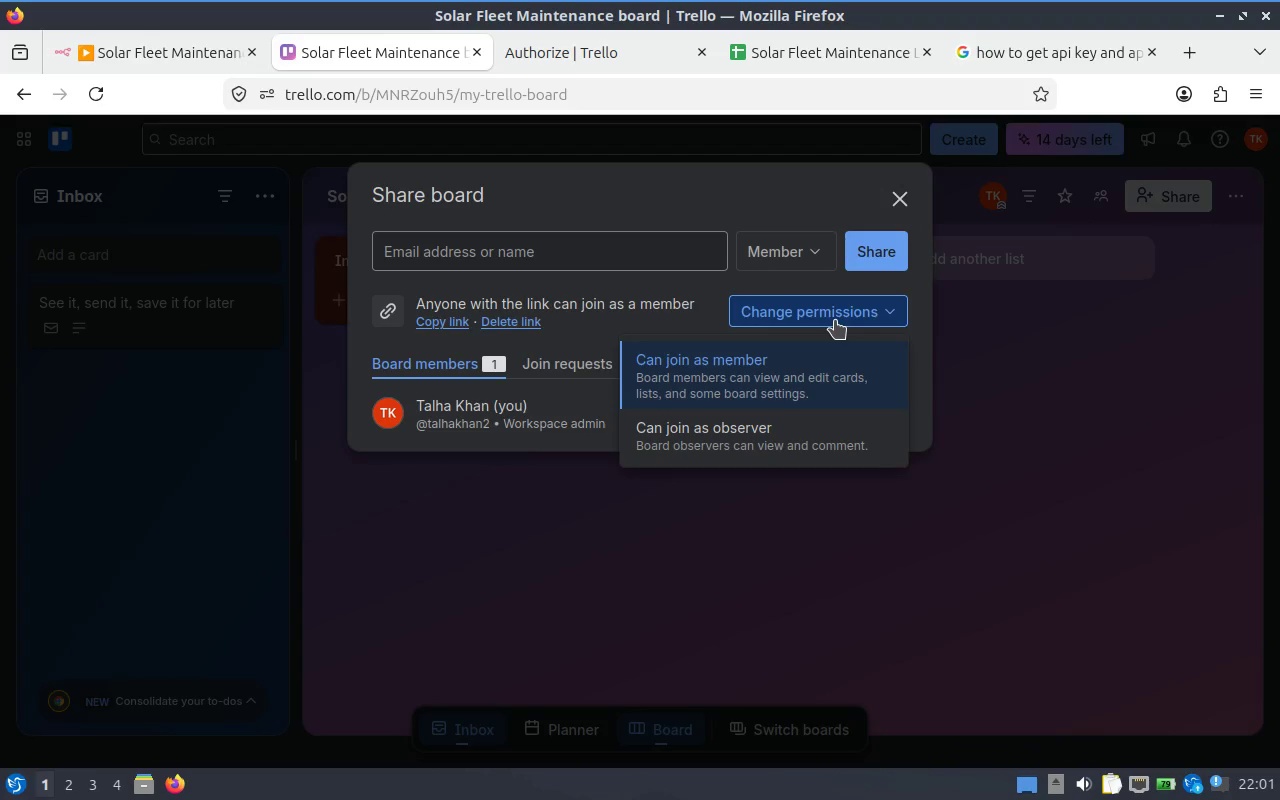 
wait(7.61)
 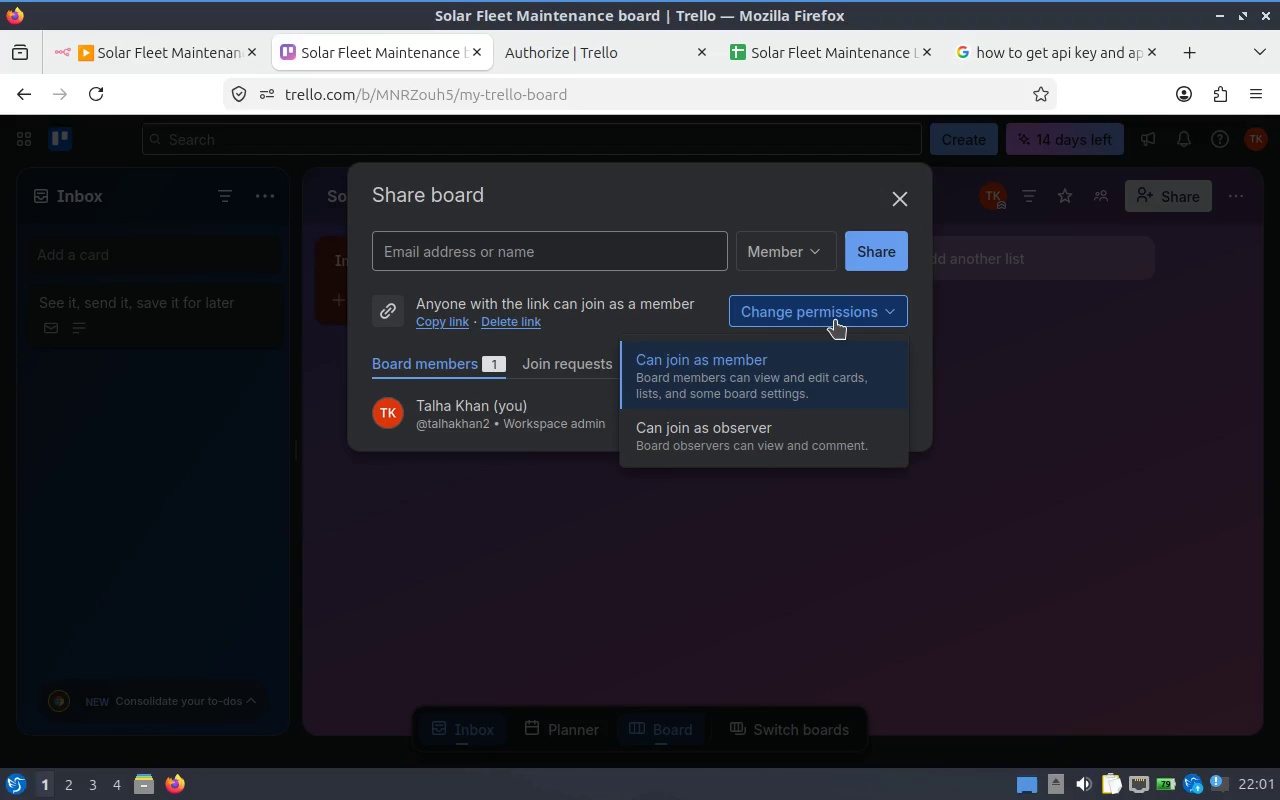 
left_click([835, 320])
 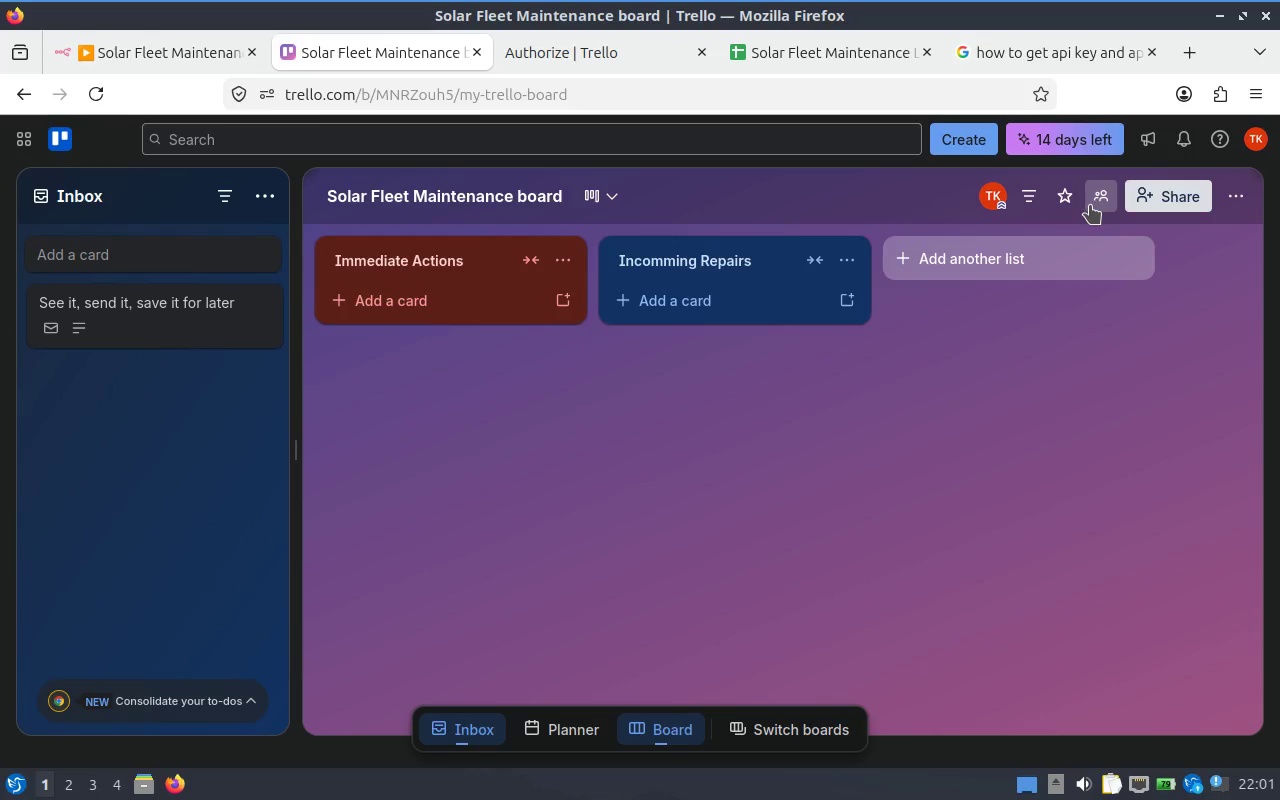 
wait(8.76)
 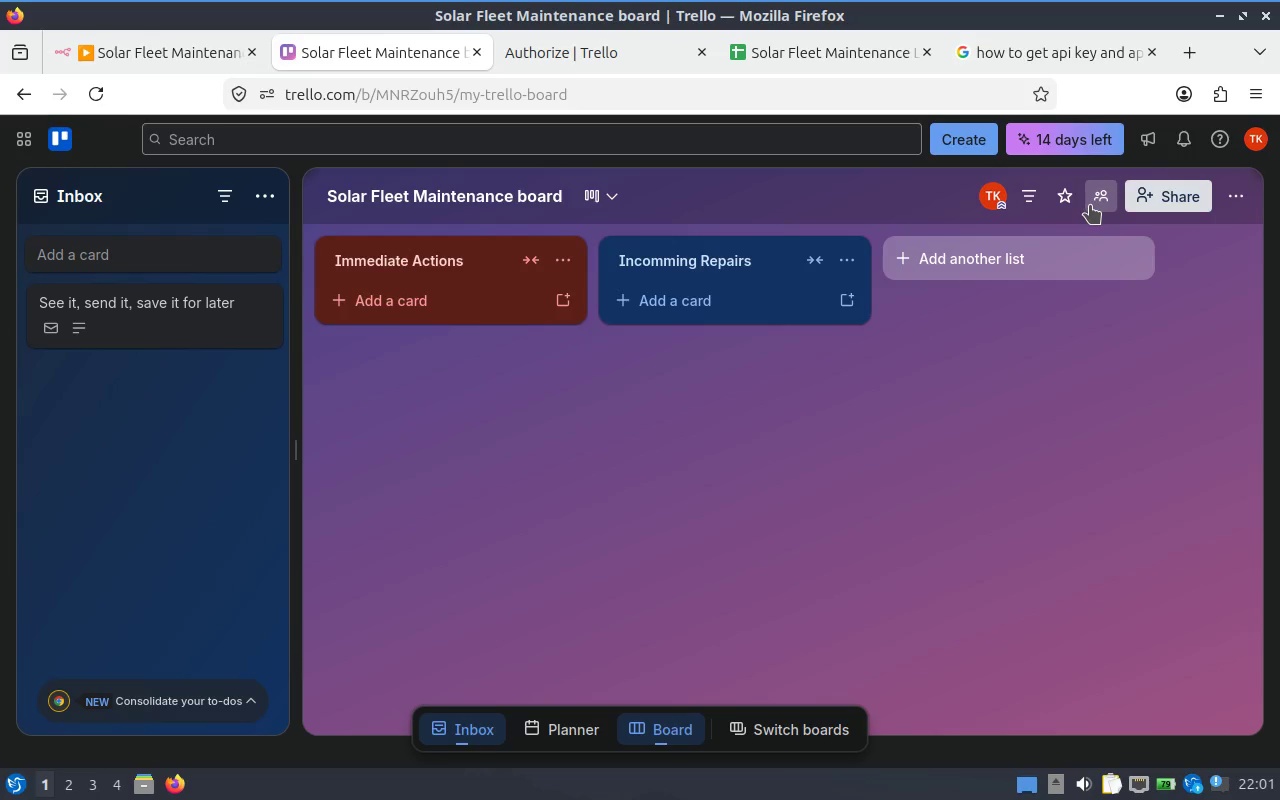 
left_click([127, 53])
 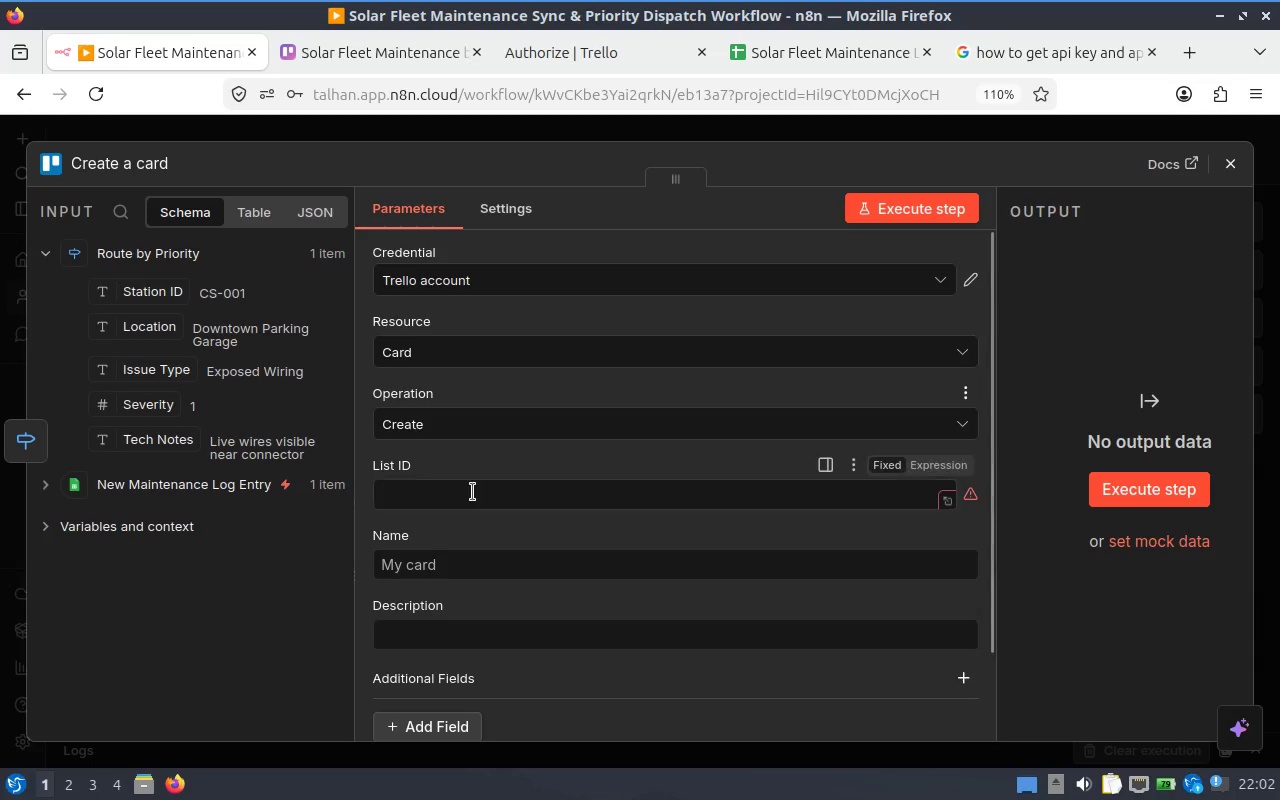 
left_click([472, 492])
 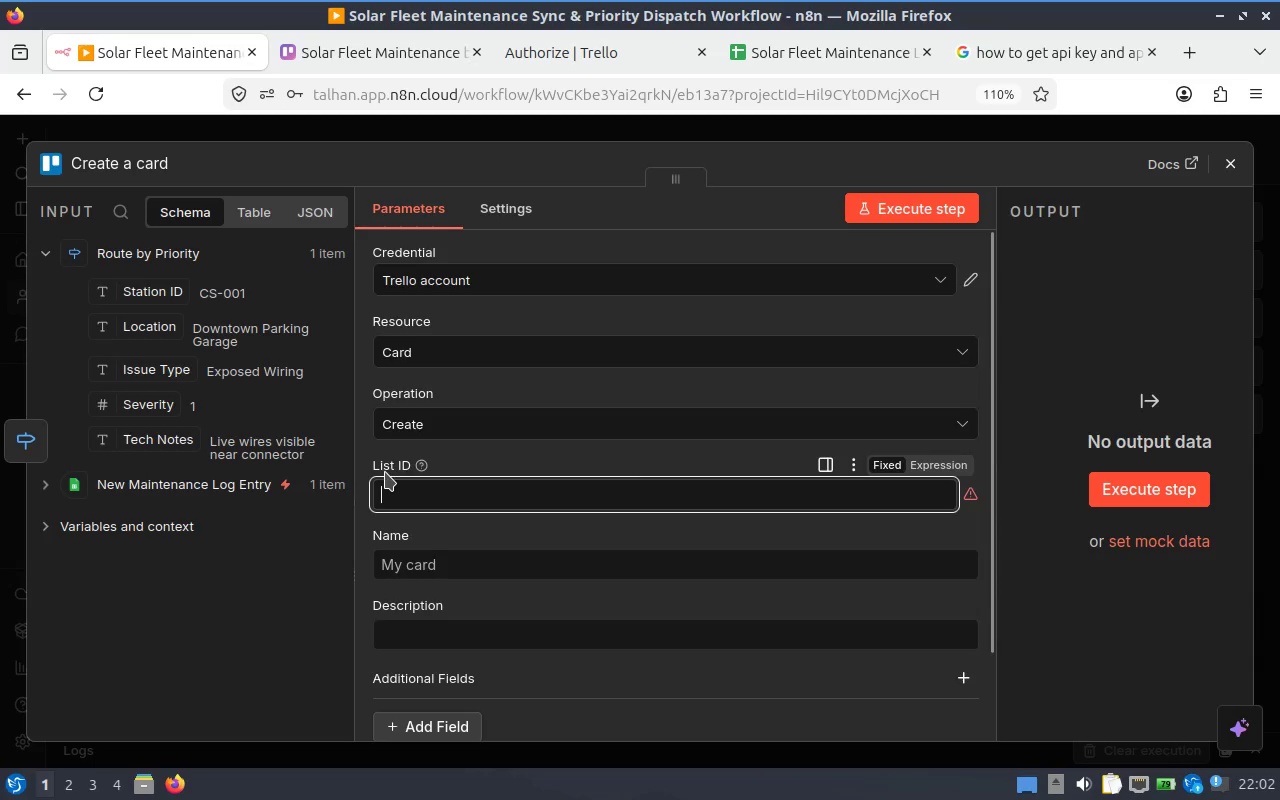 
left_click([385, 472])
 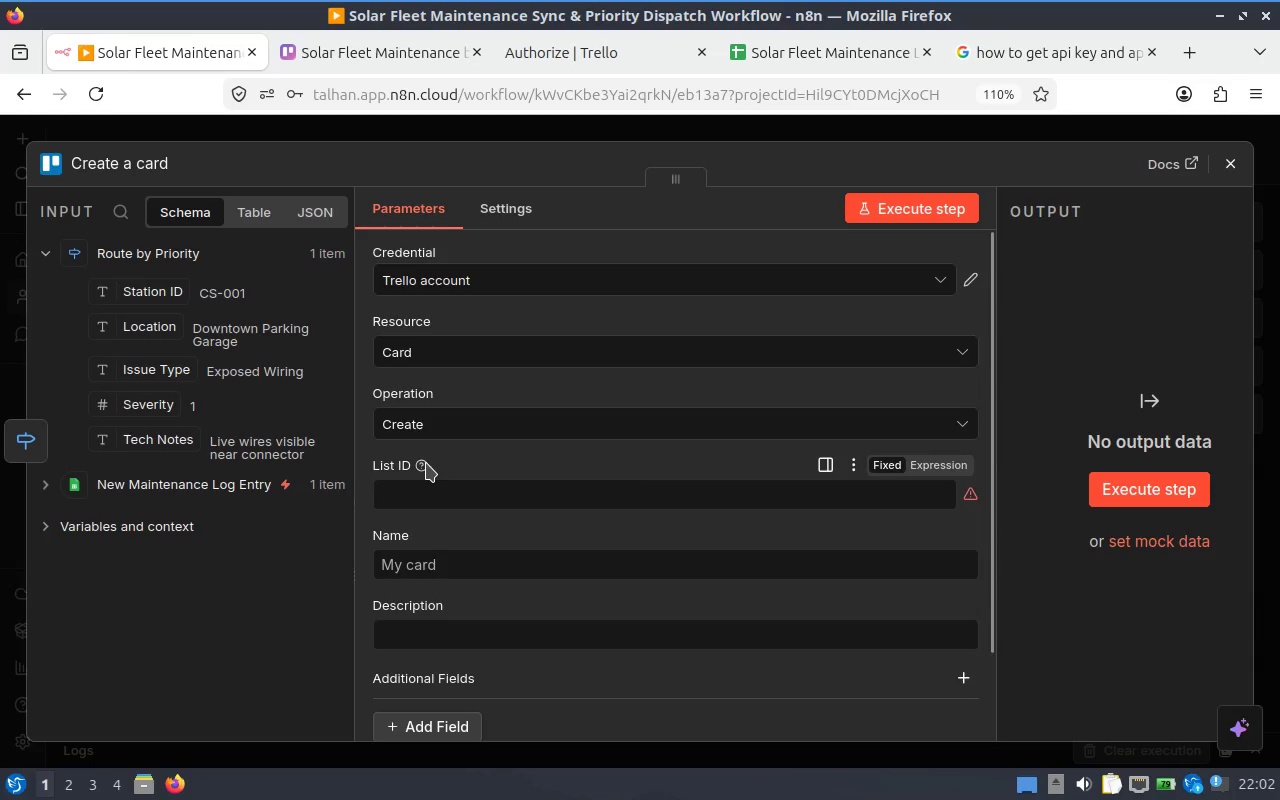 
left_click([426, 463])
 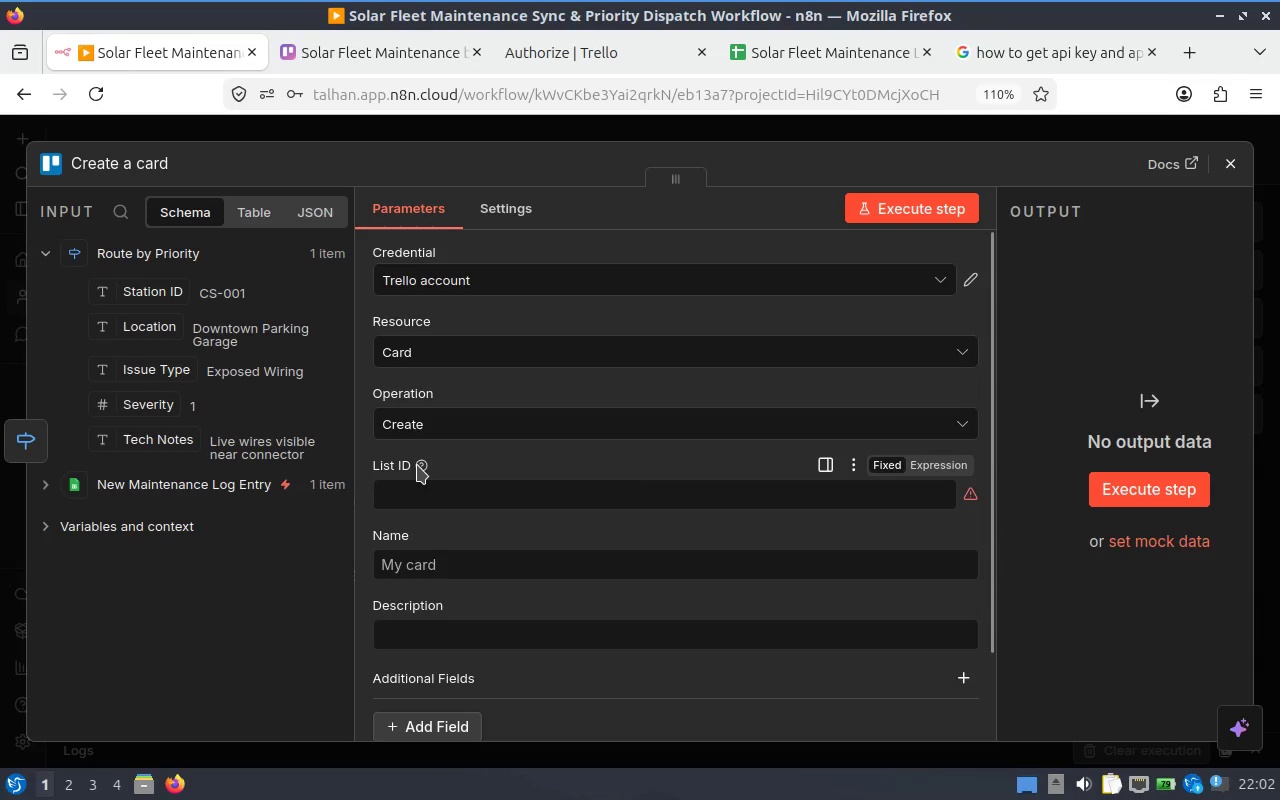 
left_click([417, 465])
 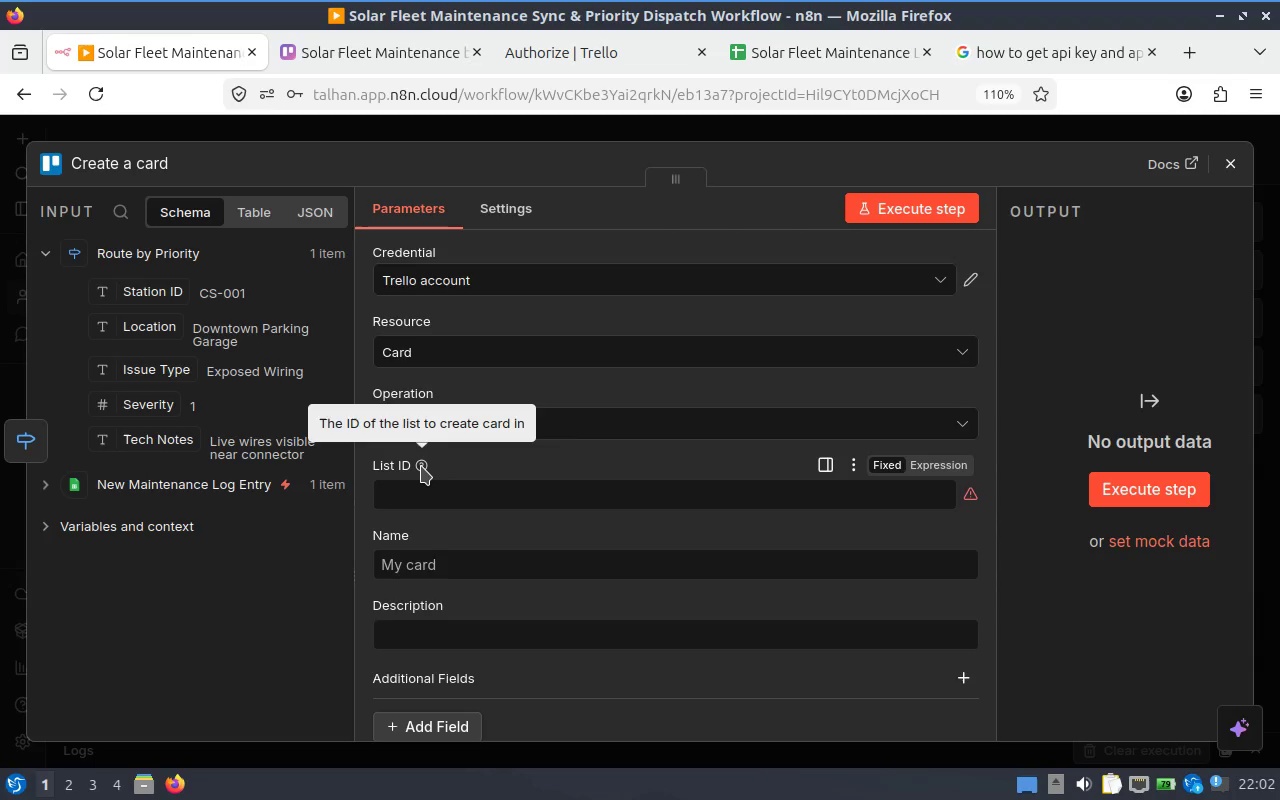 
left_click([421, 466])
 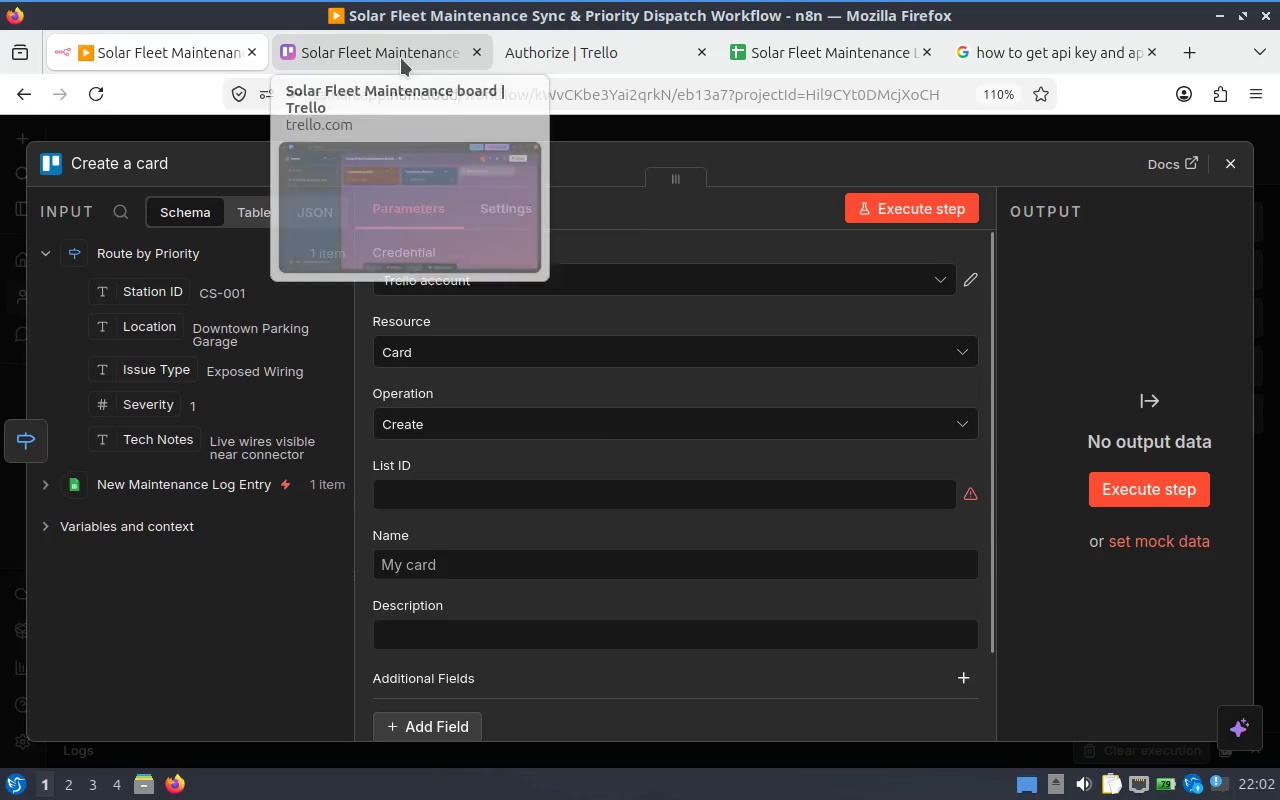 
left_click([400, 58])
 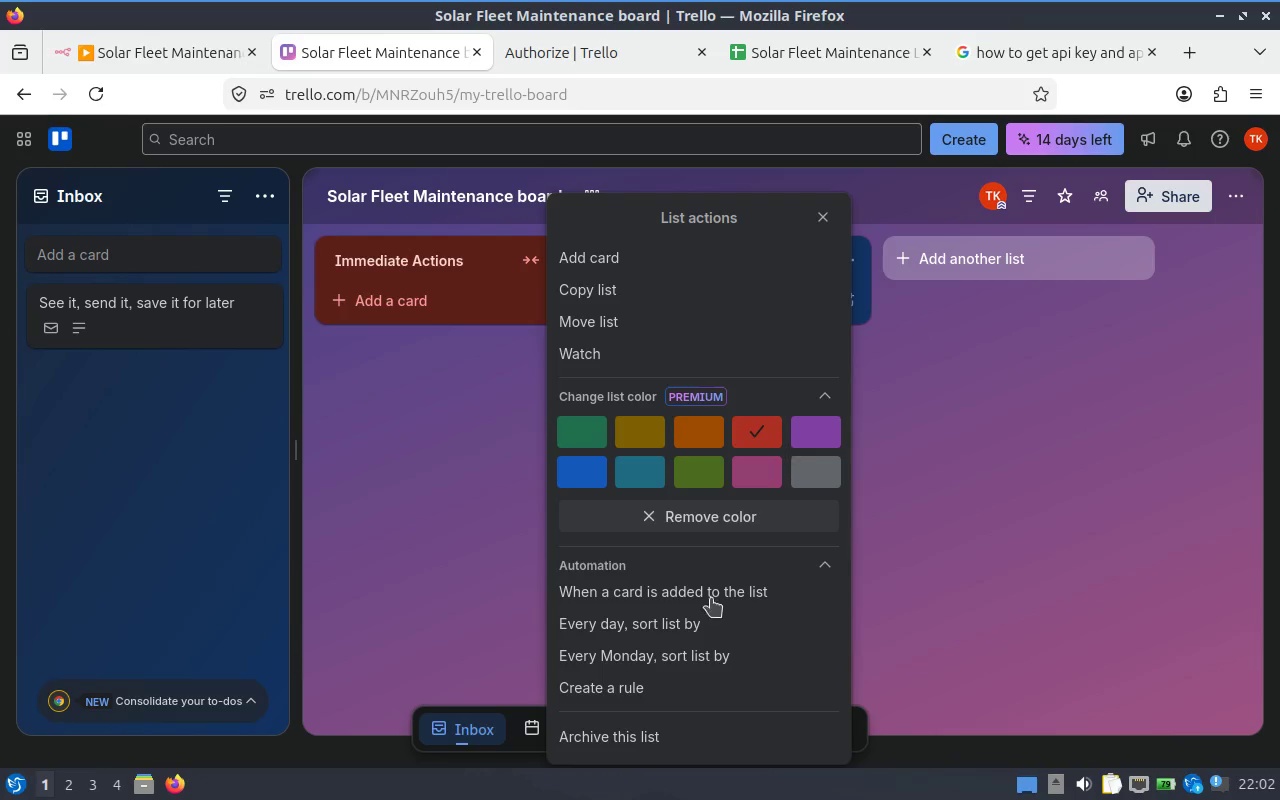 
scroll: coordinate [680, 673], scroll_direction: down, amount: 1.0
 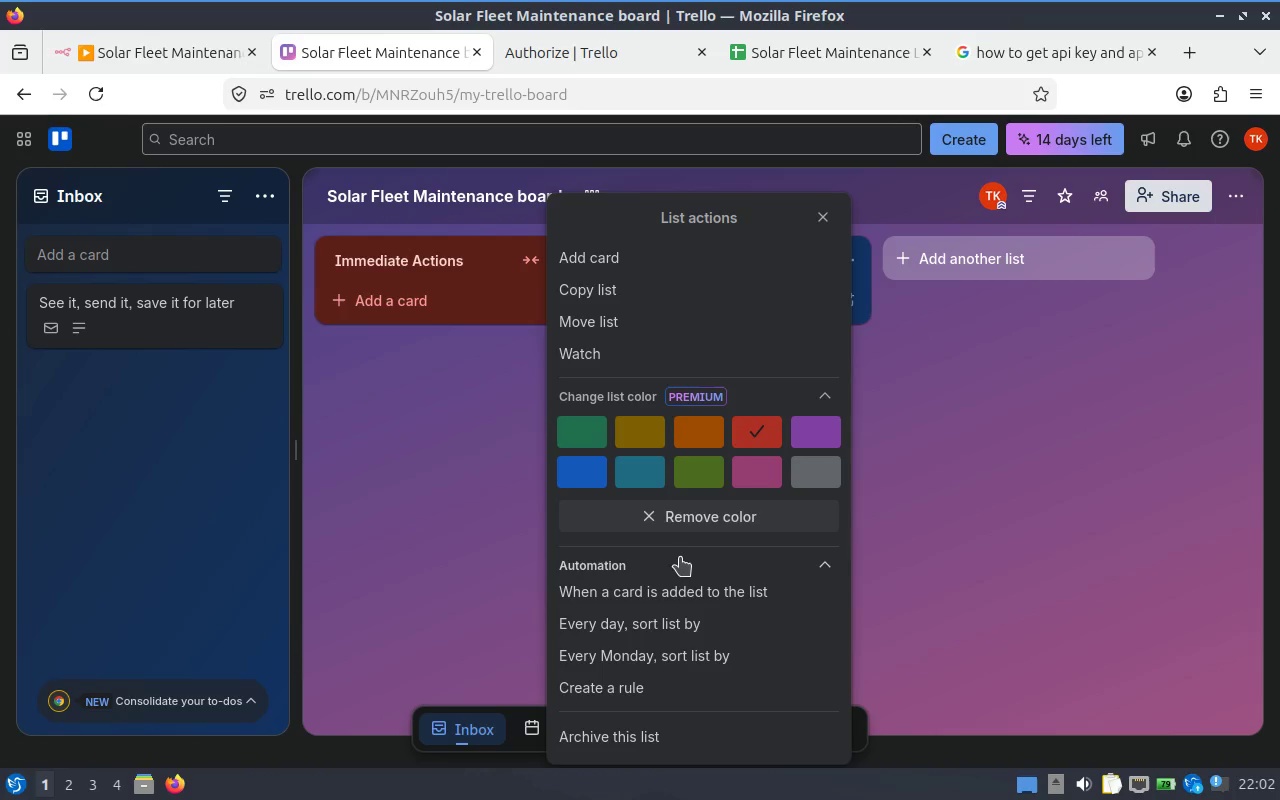 
left_click([357, 412])
 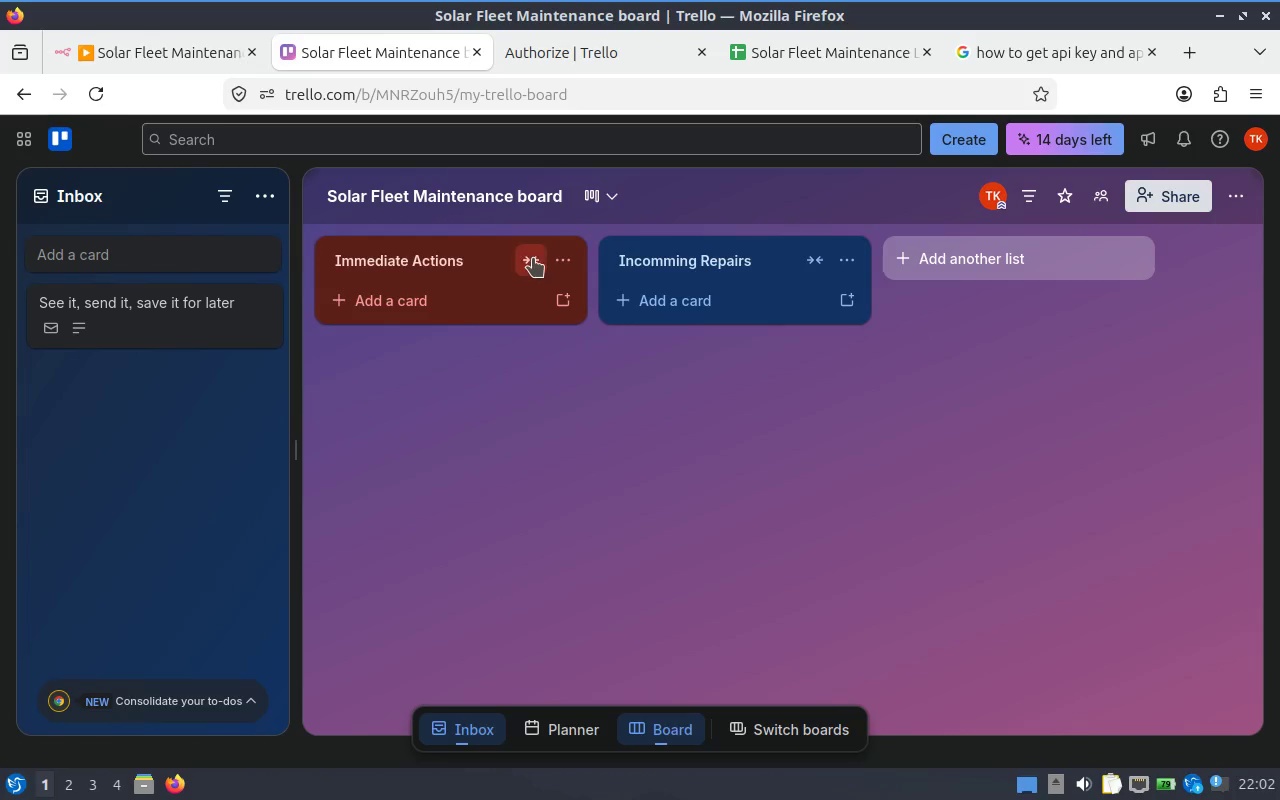 
left_click([535, 258])
 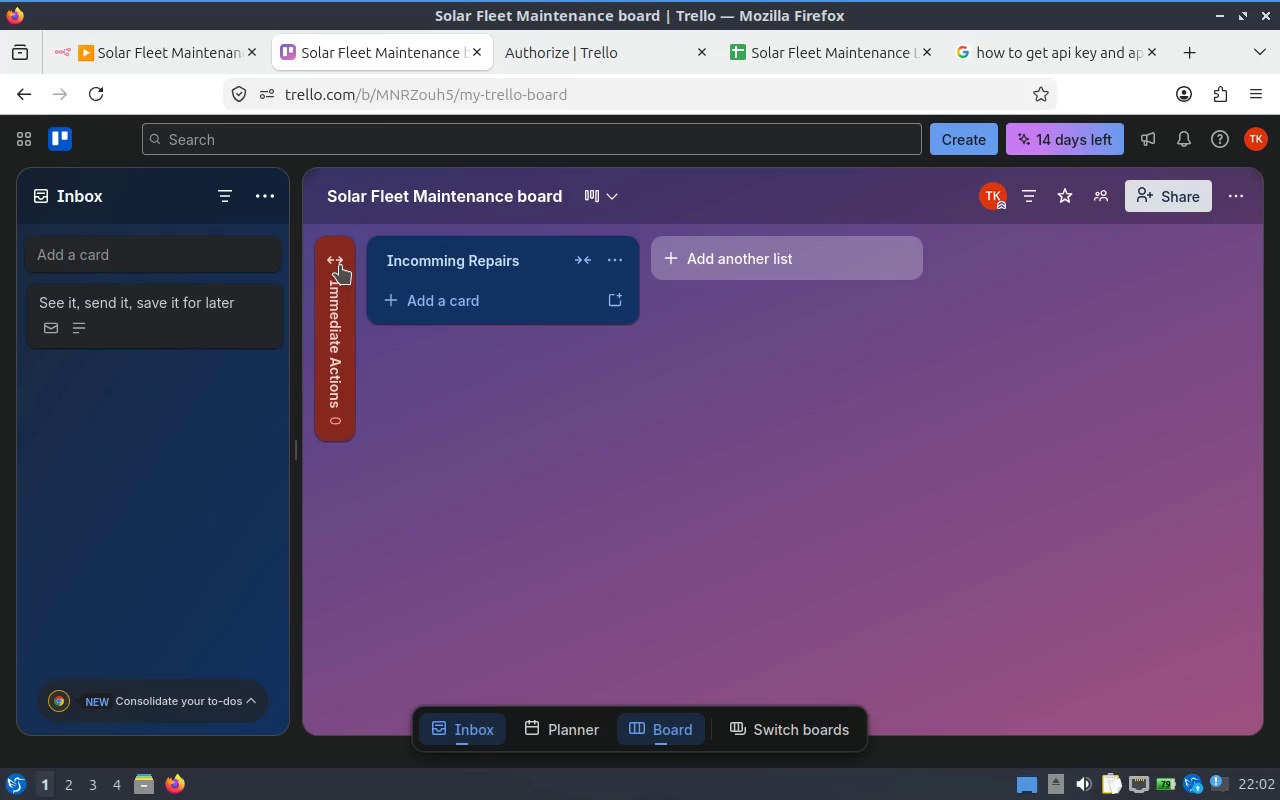 
left_click([340, 265])
 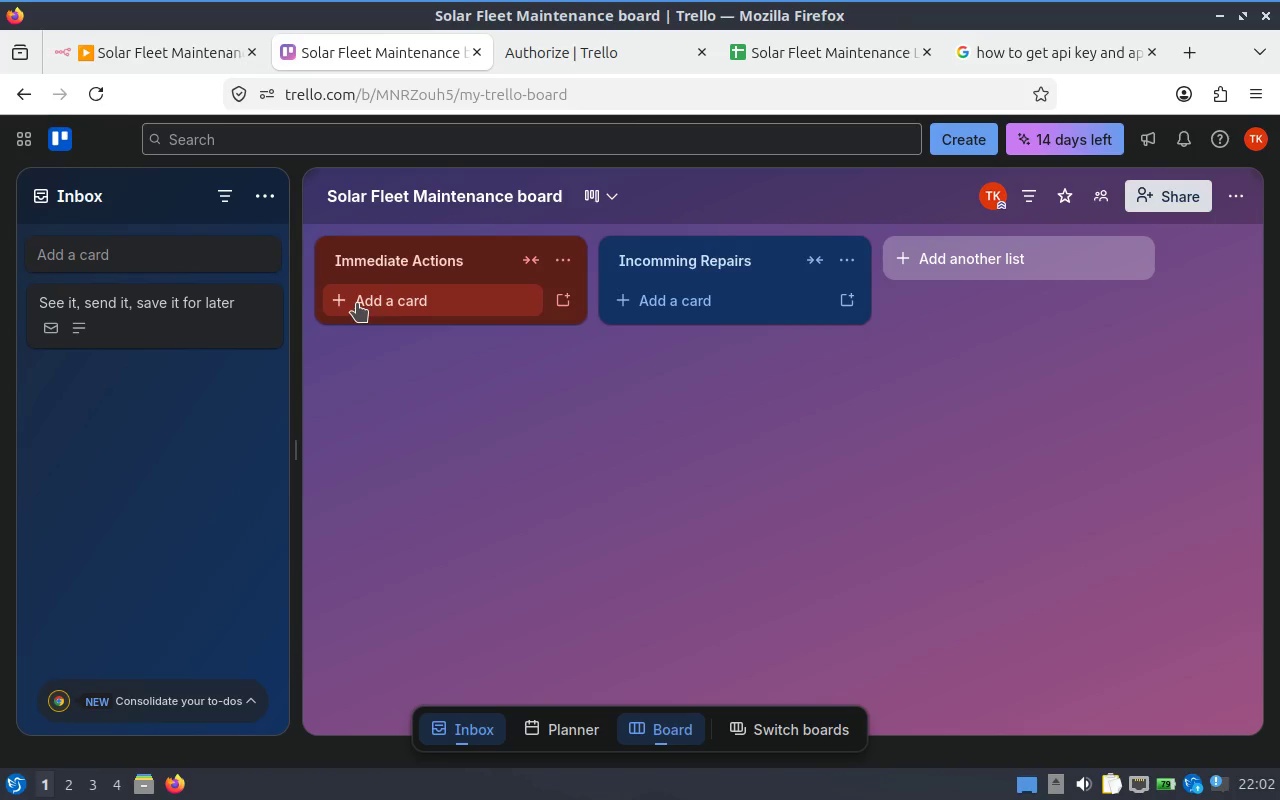 
left_click([570, 255])
 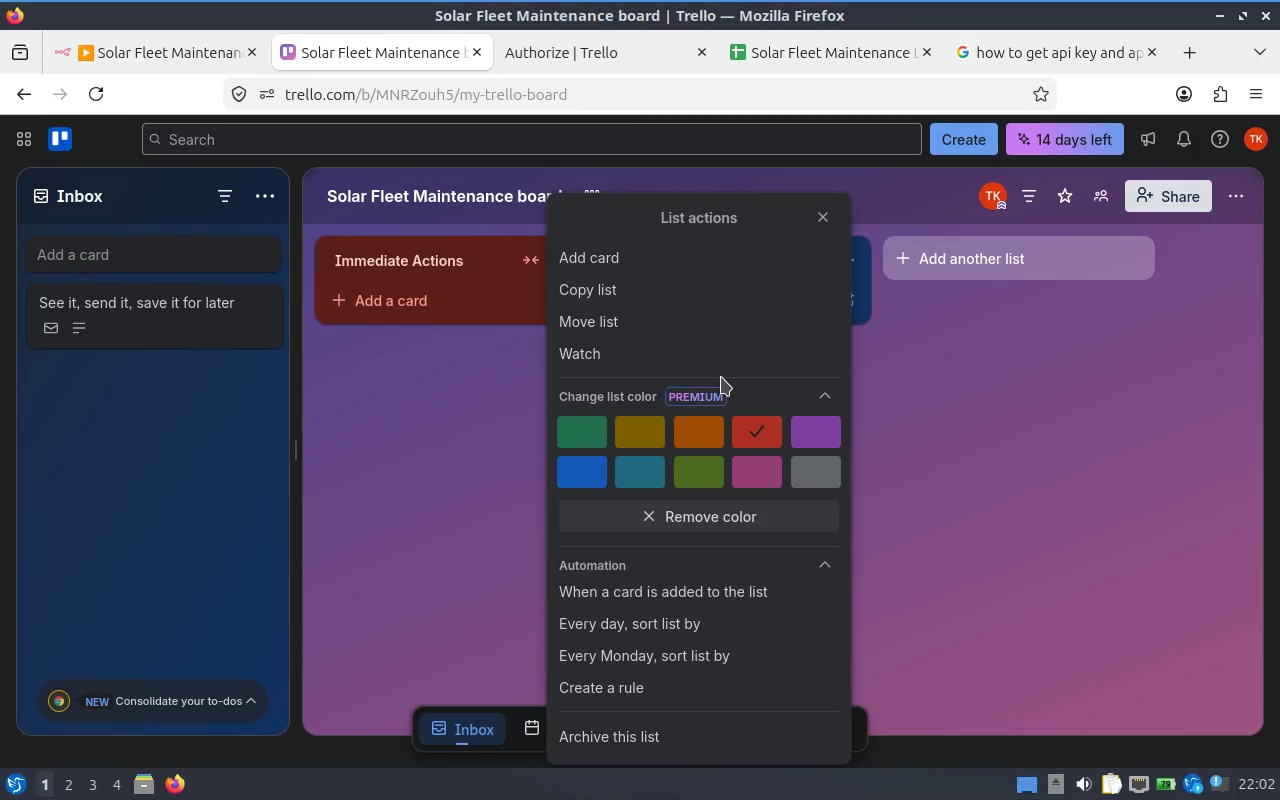 
scroll: coordinate [751, 552], scroll_direction: down, amount: 3.0
 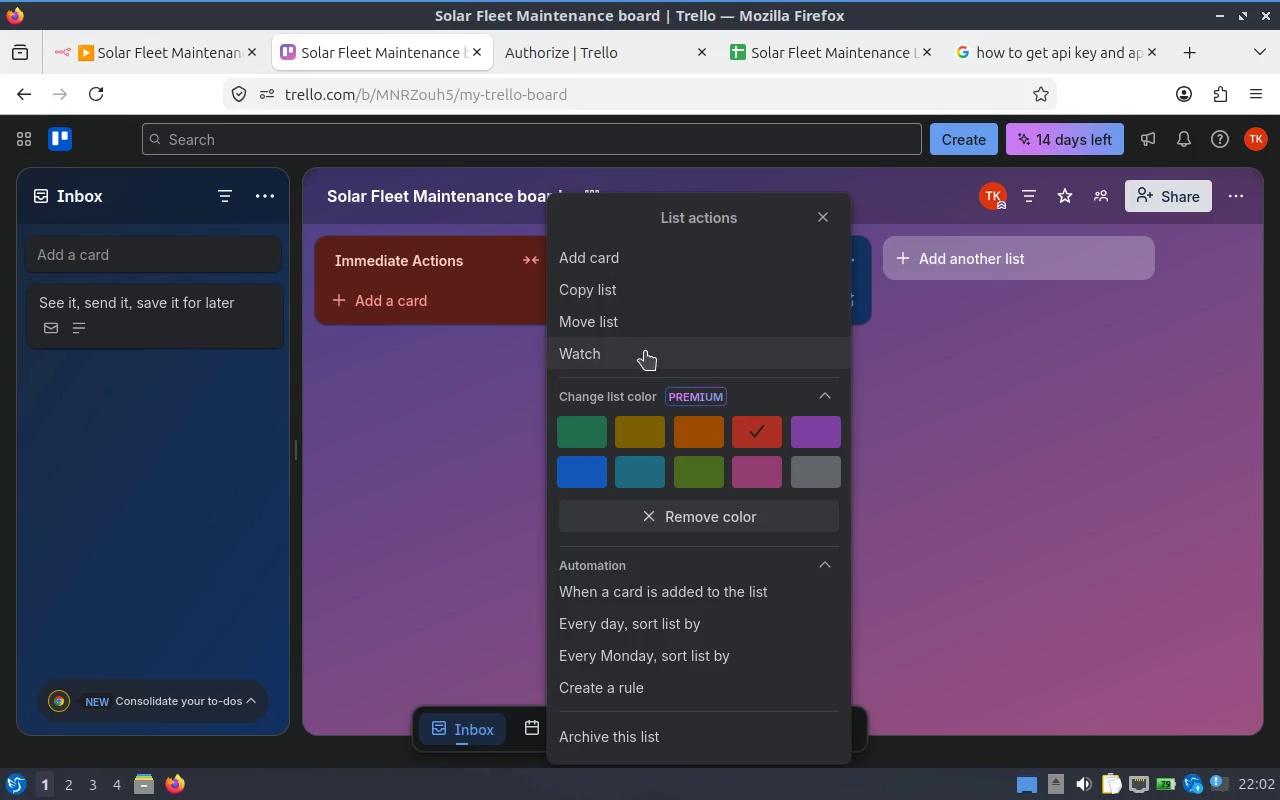 
left_click([665, 297])
 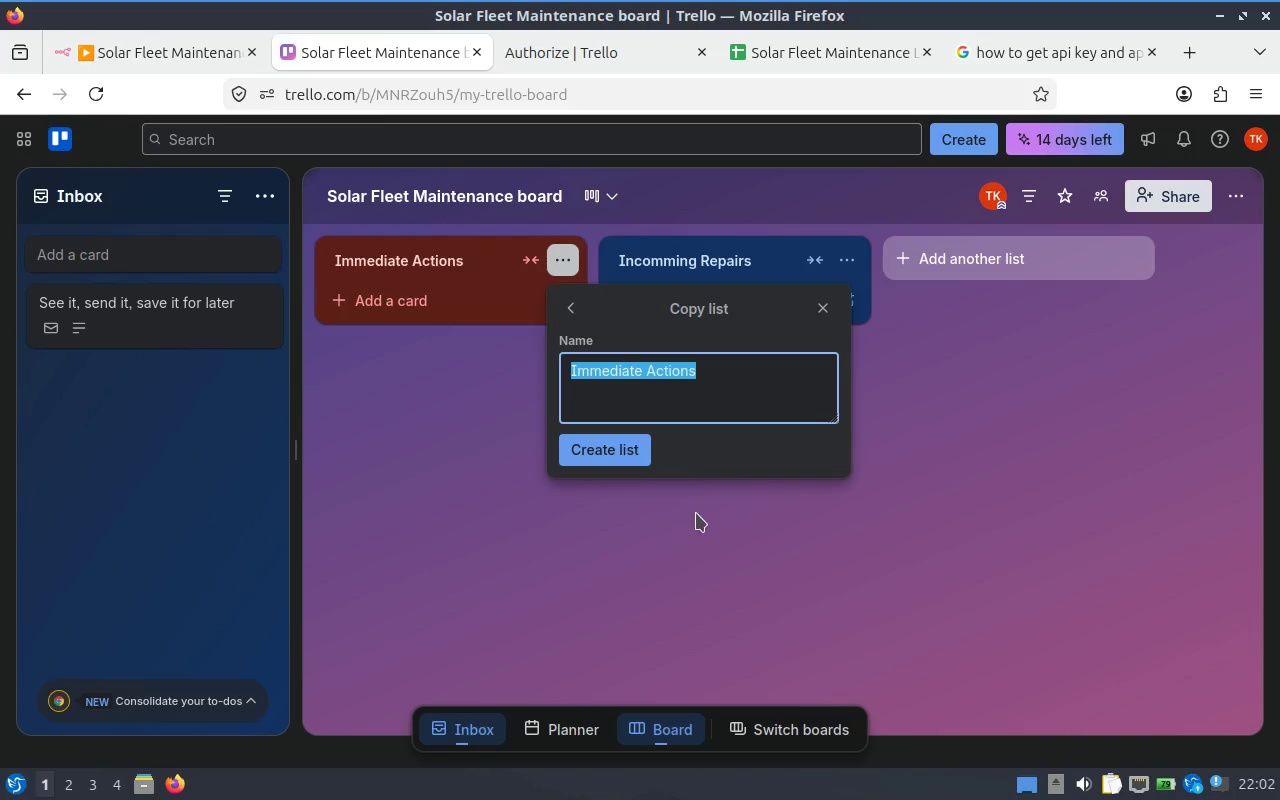 
left_click([697, 516])
 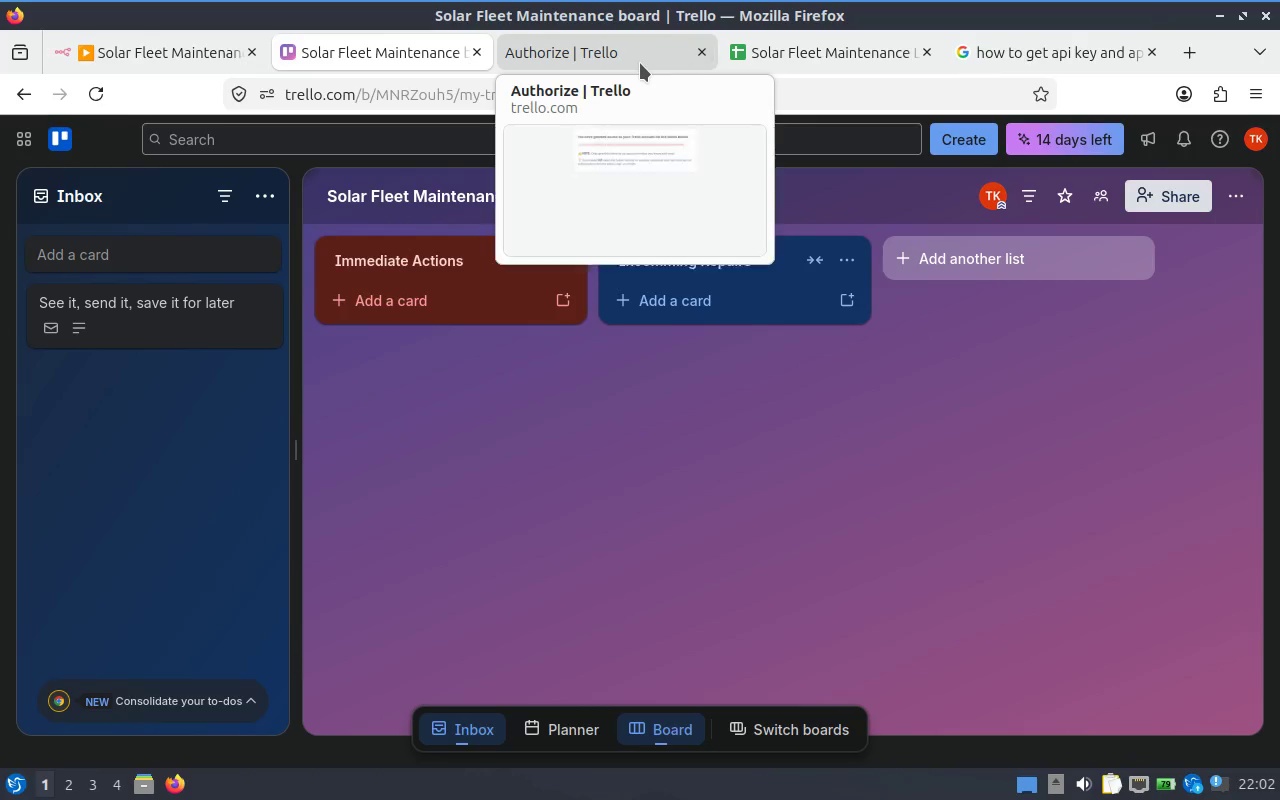 
left_click([995, 48])
 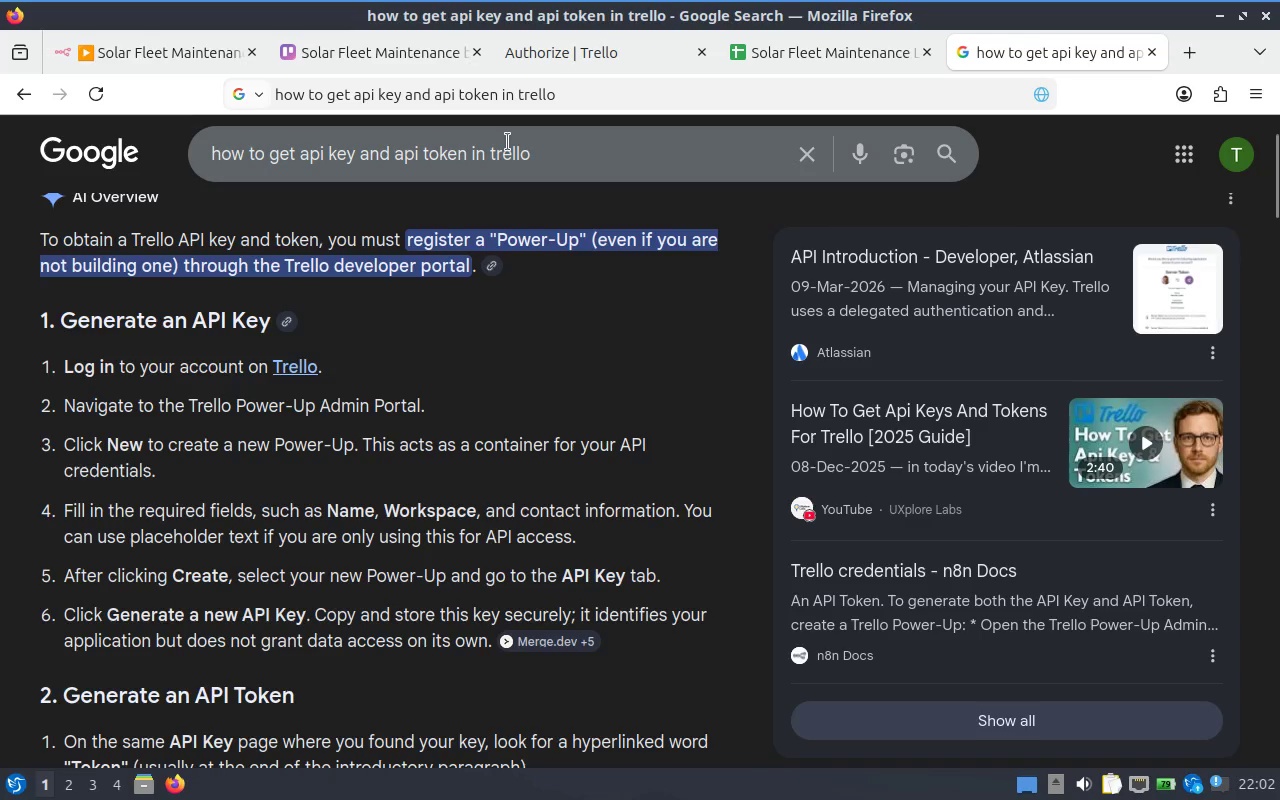 
left_click_drag(start_coordinate=[622, 161], to_coordinate=[121, 162])
 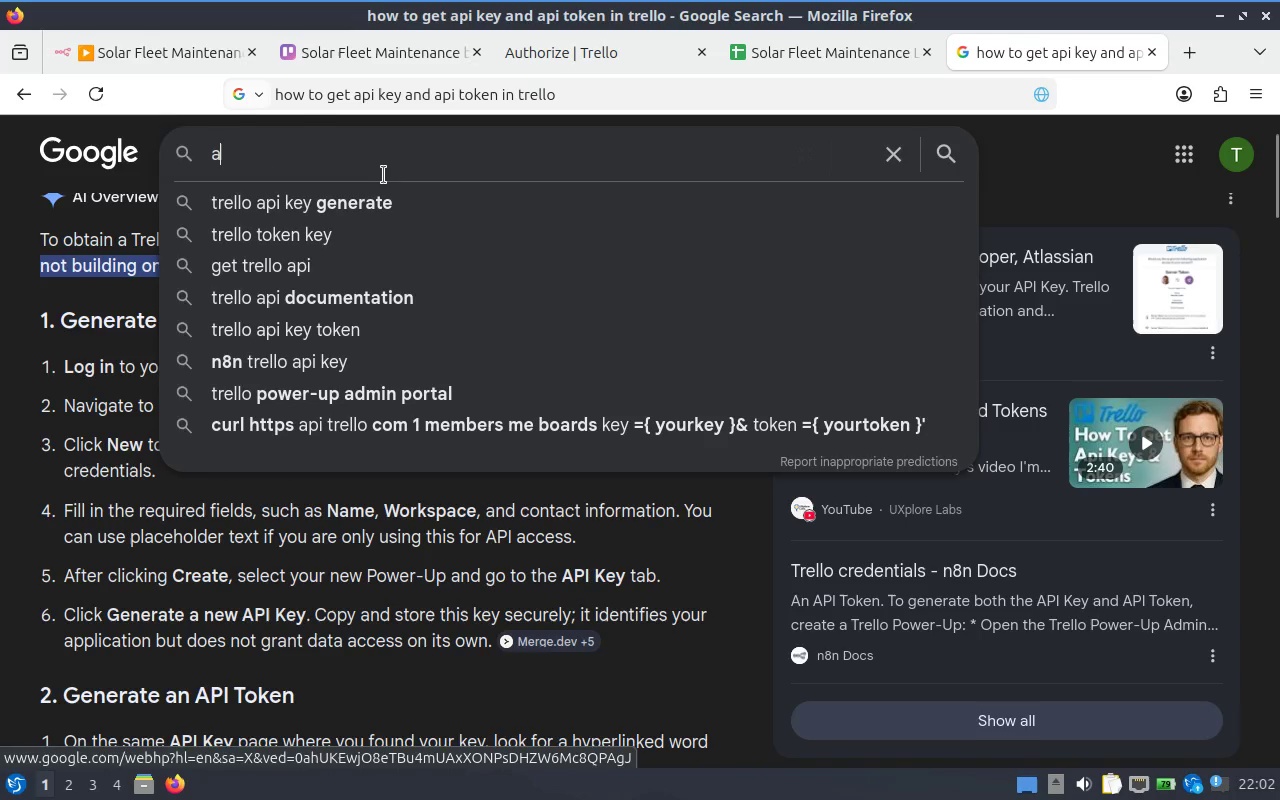 
key(A)
 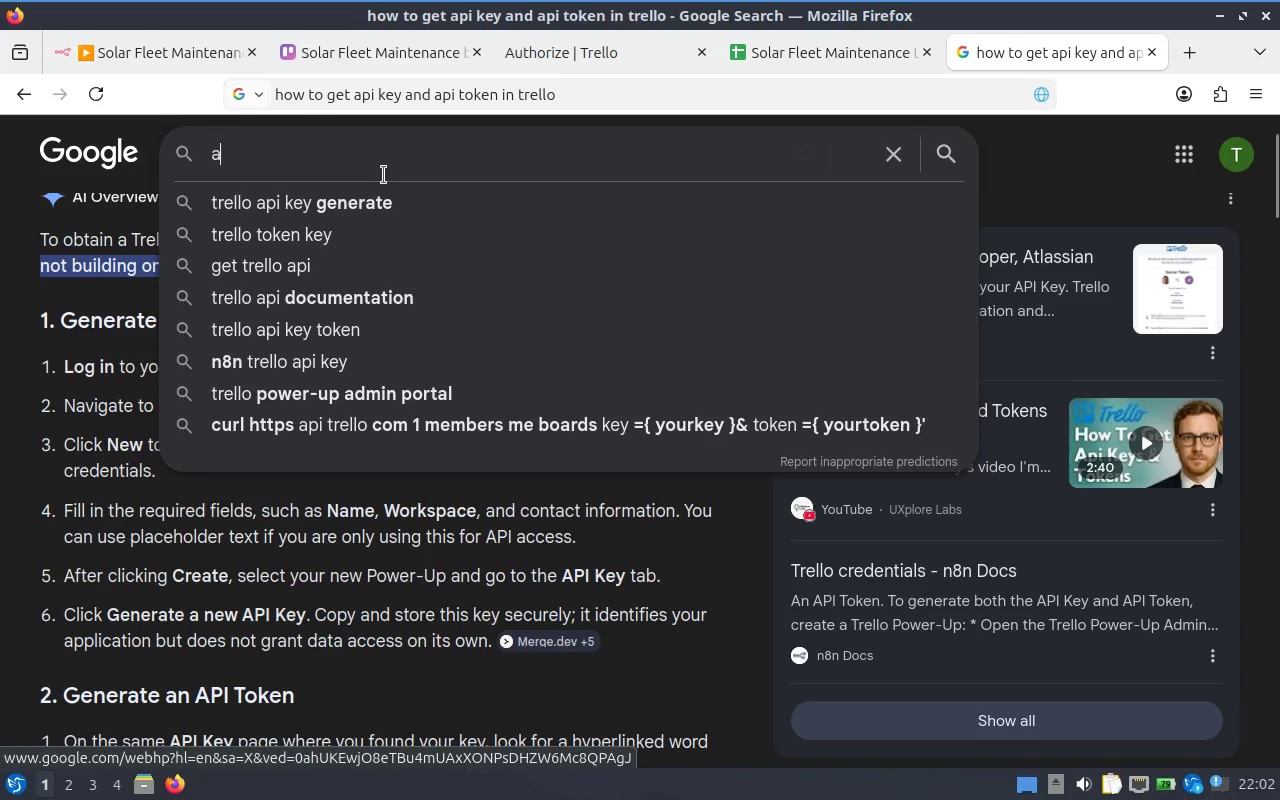 
key(Control+ControlLeft)
 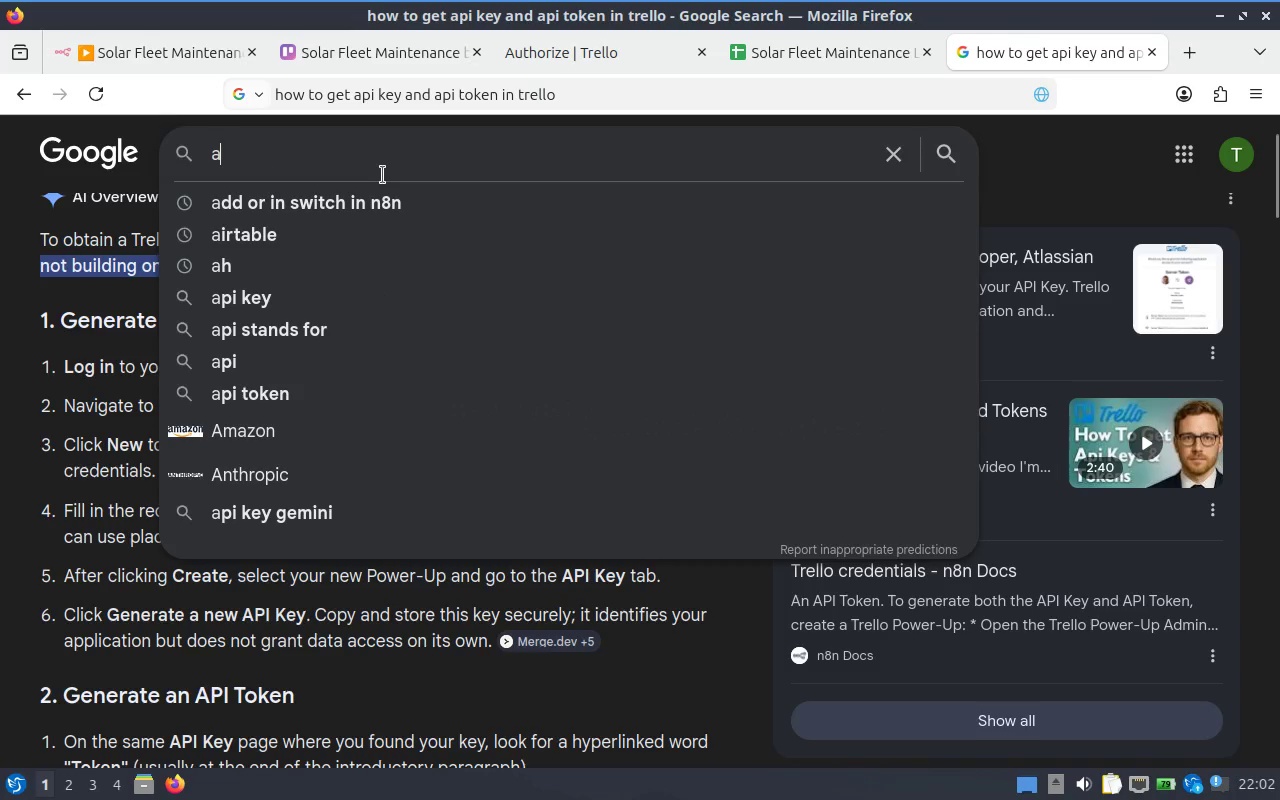 
key(Backspace)
key(Backspace)
type(where to get re)
key(Backspace)
key(Backspace)
type(trello list id)
 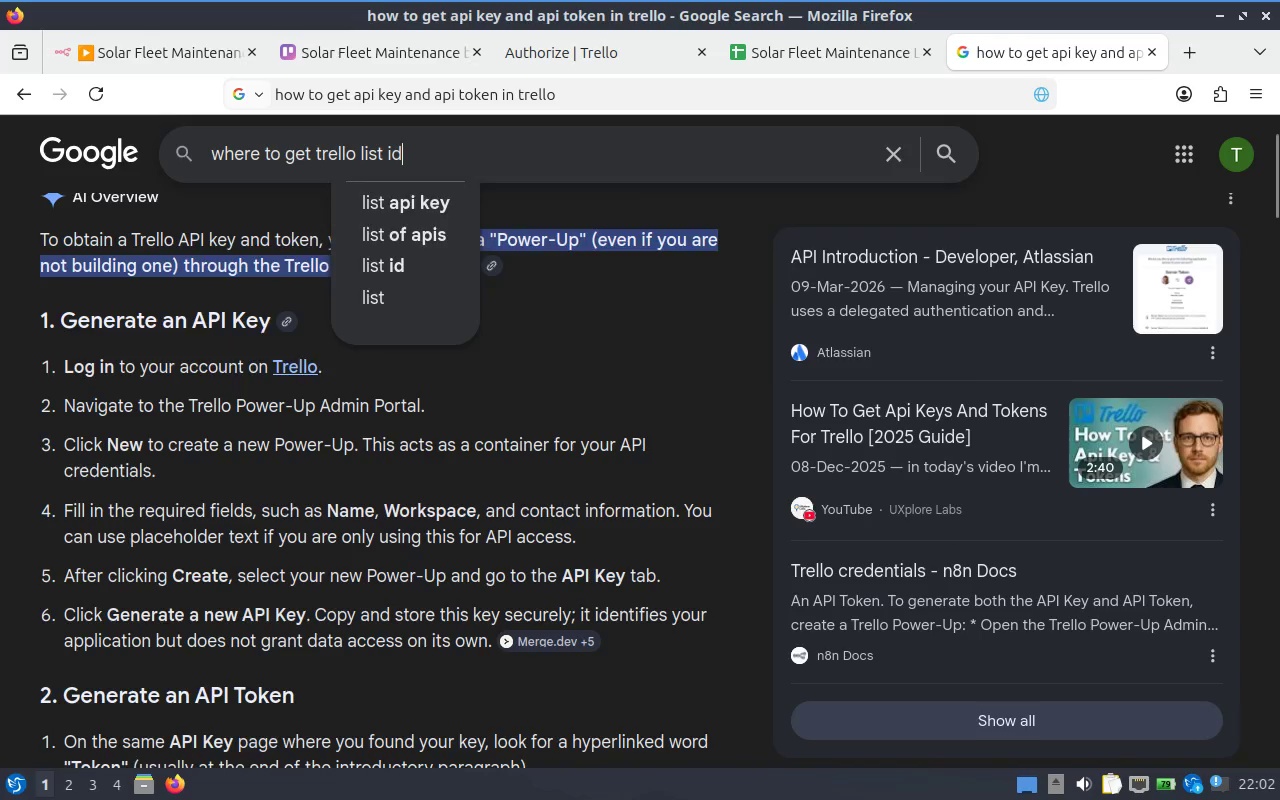 
key(Enter)
 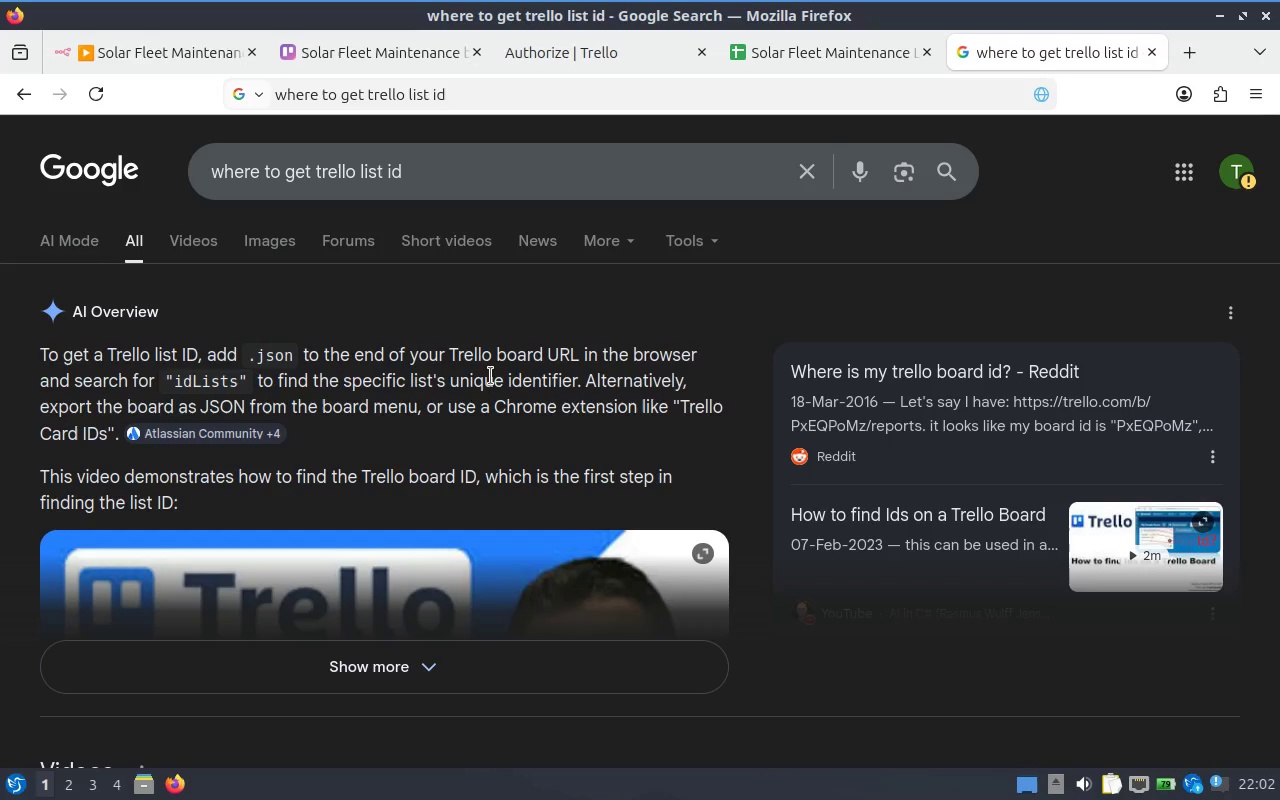 
wait(13.27)
 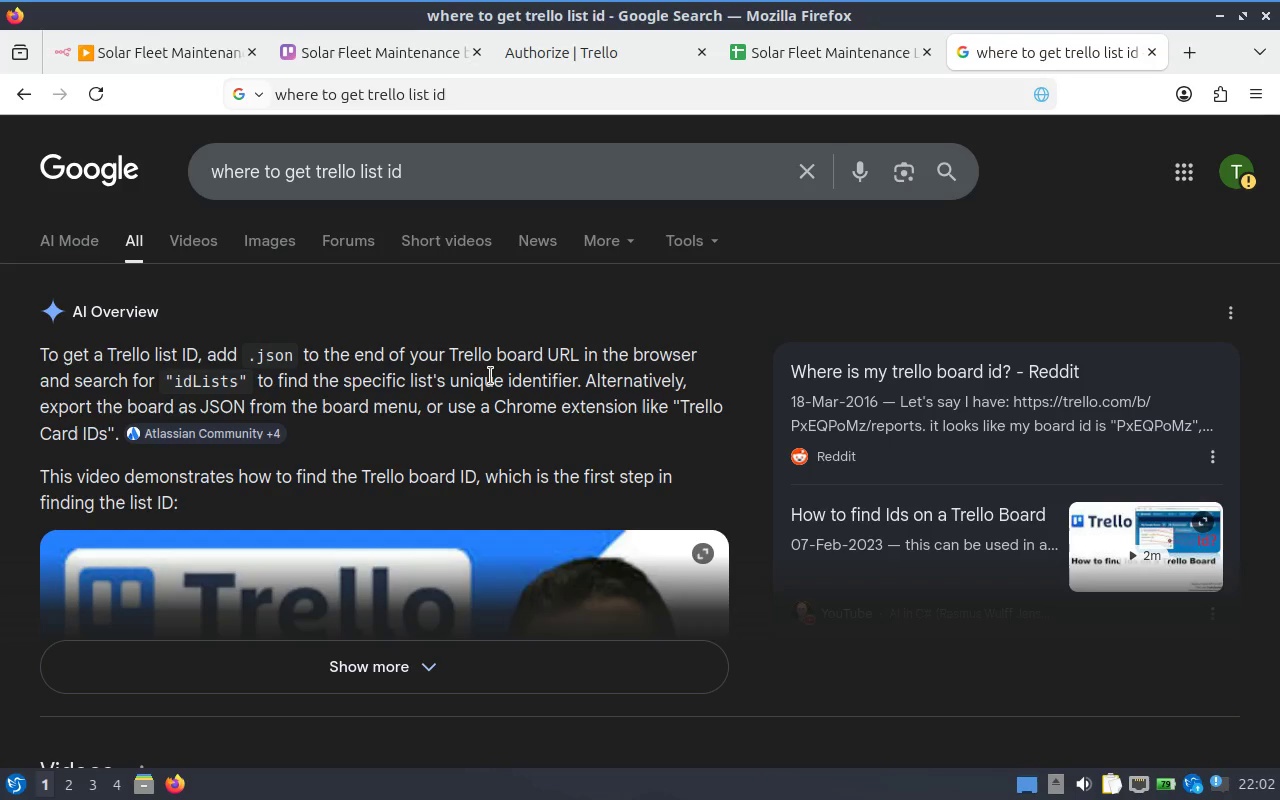 
mouse_move([600, 62])
 